 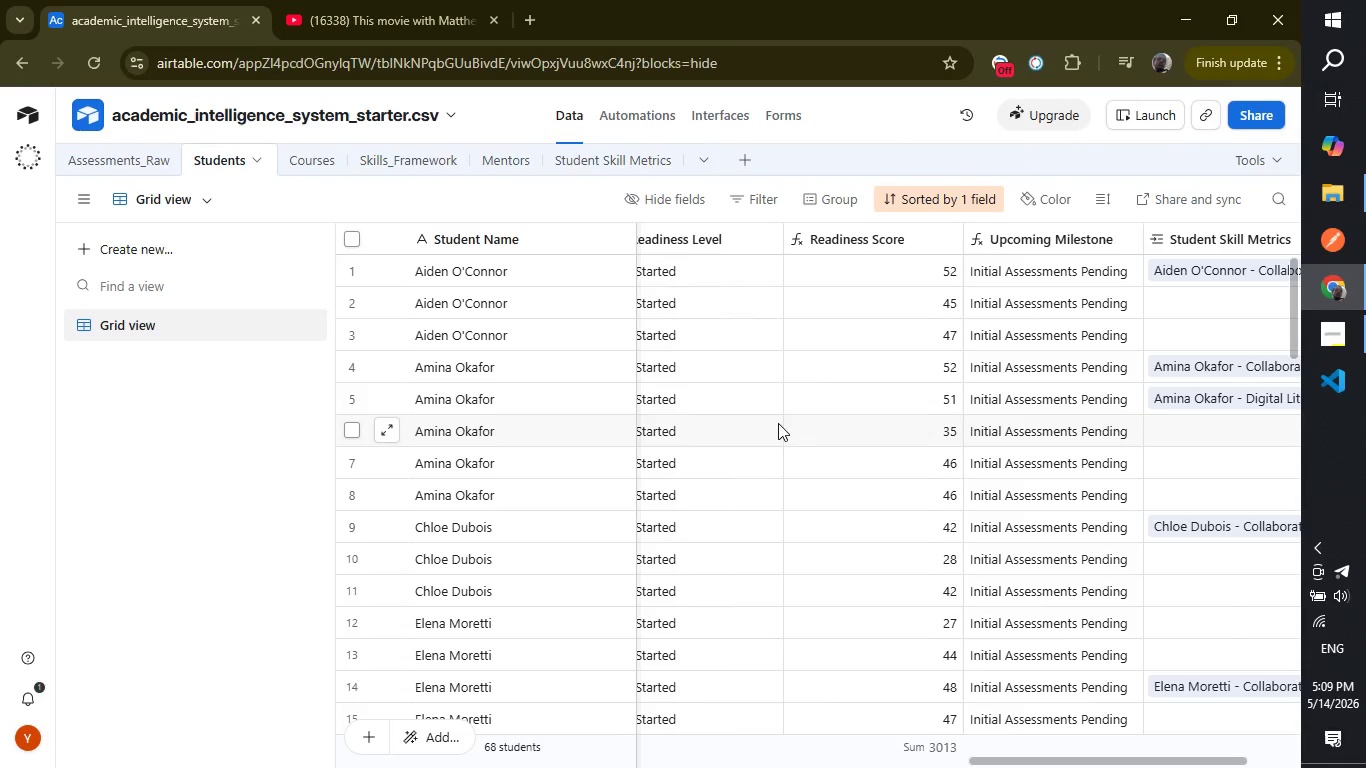 
left_click_drag(start_coordinate=[1003, 754], to_coordinate=[1096, 750])
 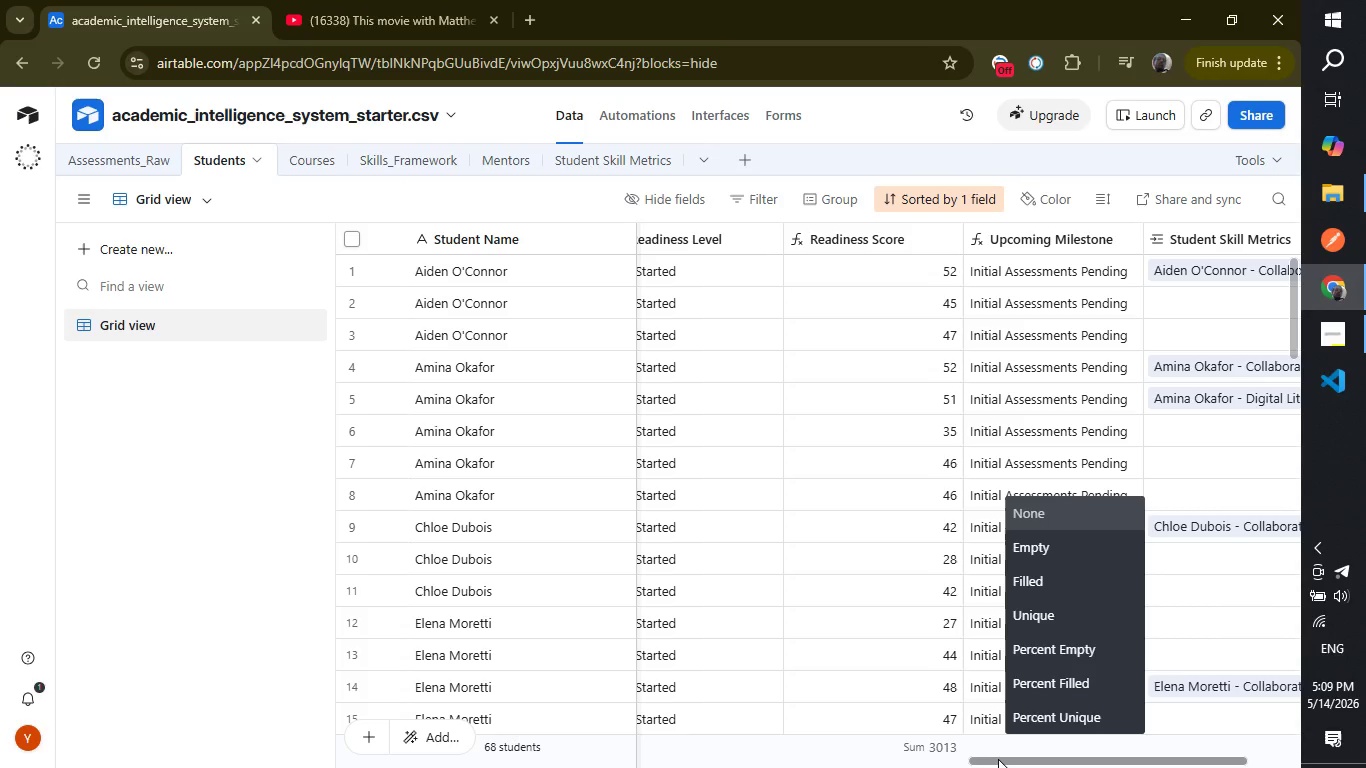 
left_click_drag(start_coordinate=[998, 759], to_coordinate=[1135, 753])
 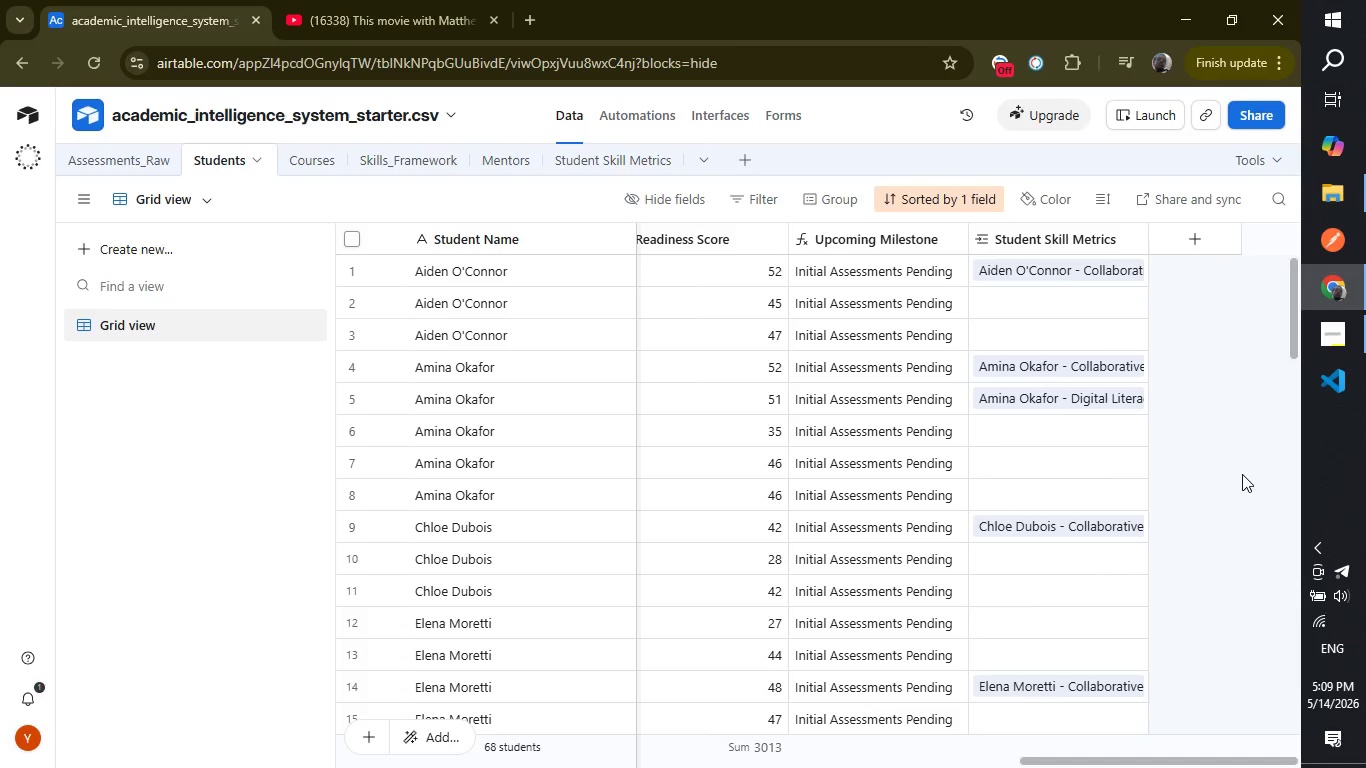 
left_click([1242, 474])
 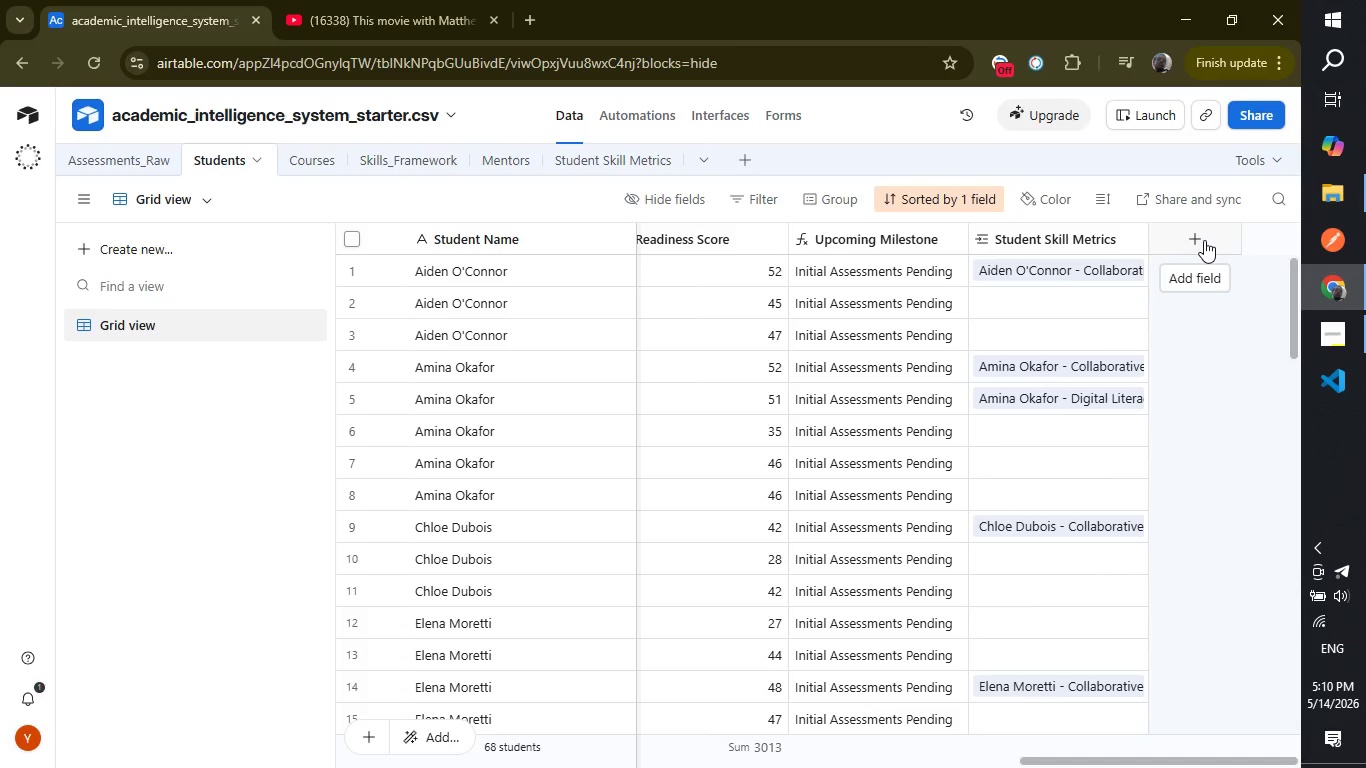 
wait(6.05)
 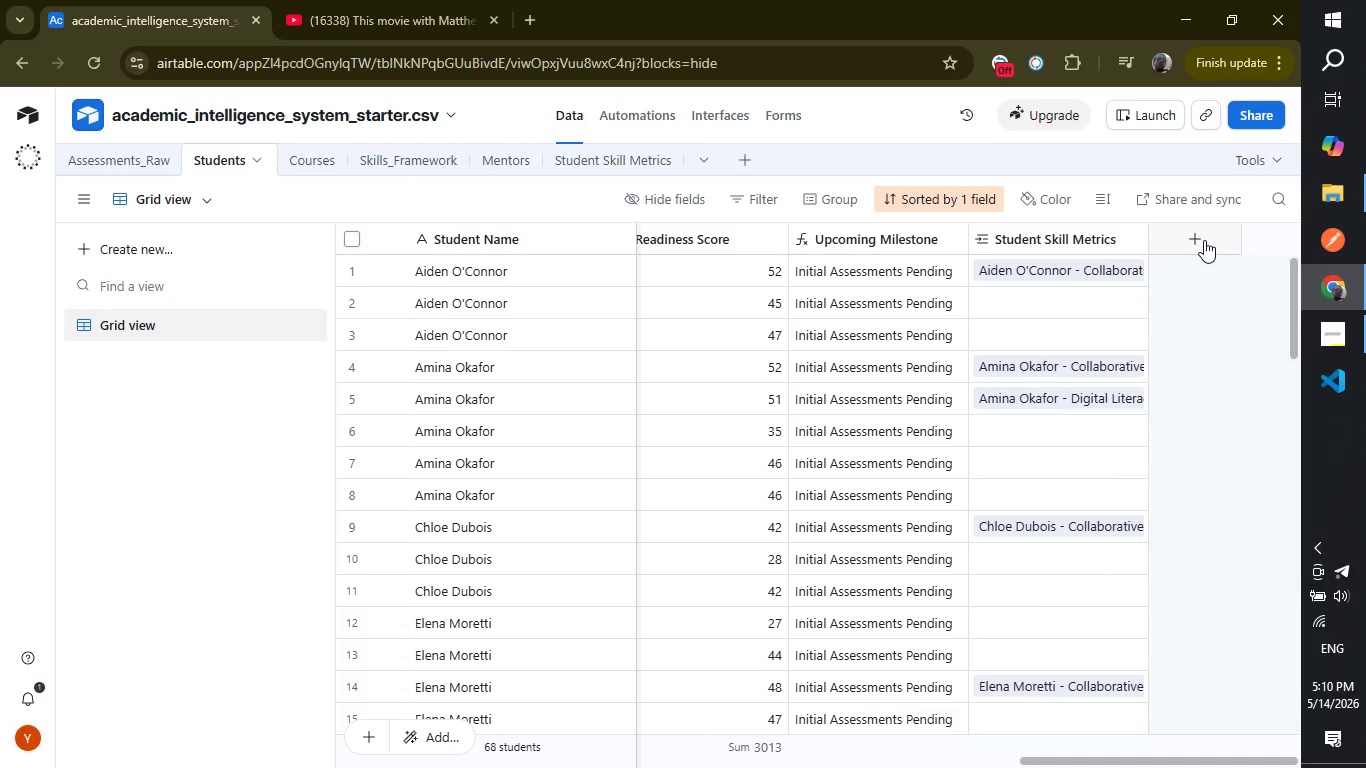 
left_click([1204, 240])
 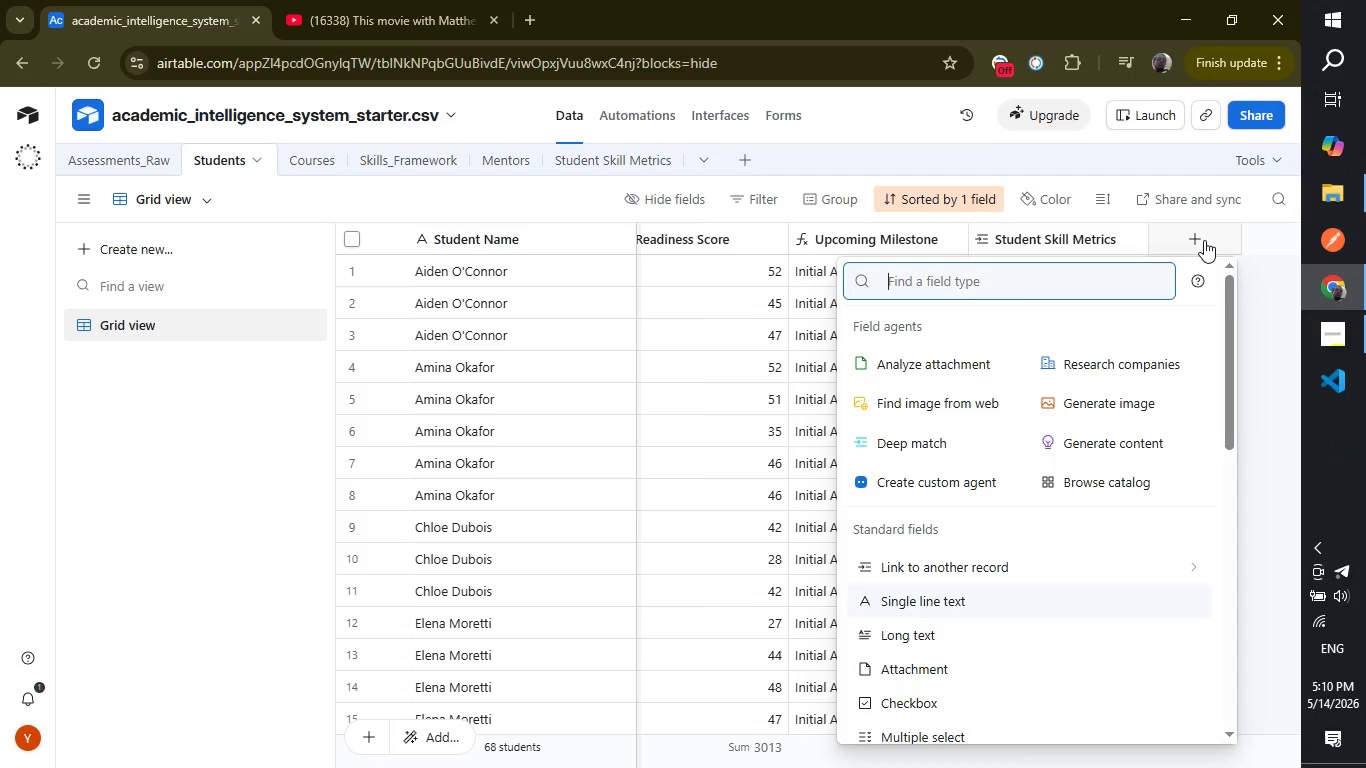 
type(roll)
 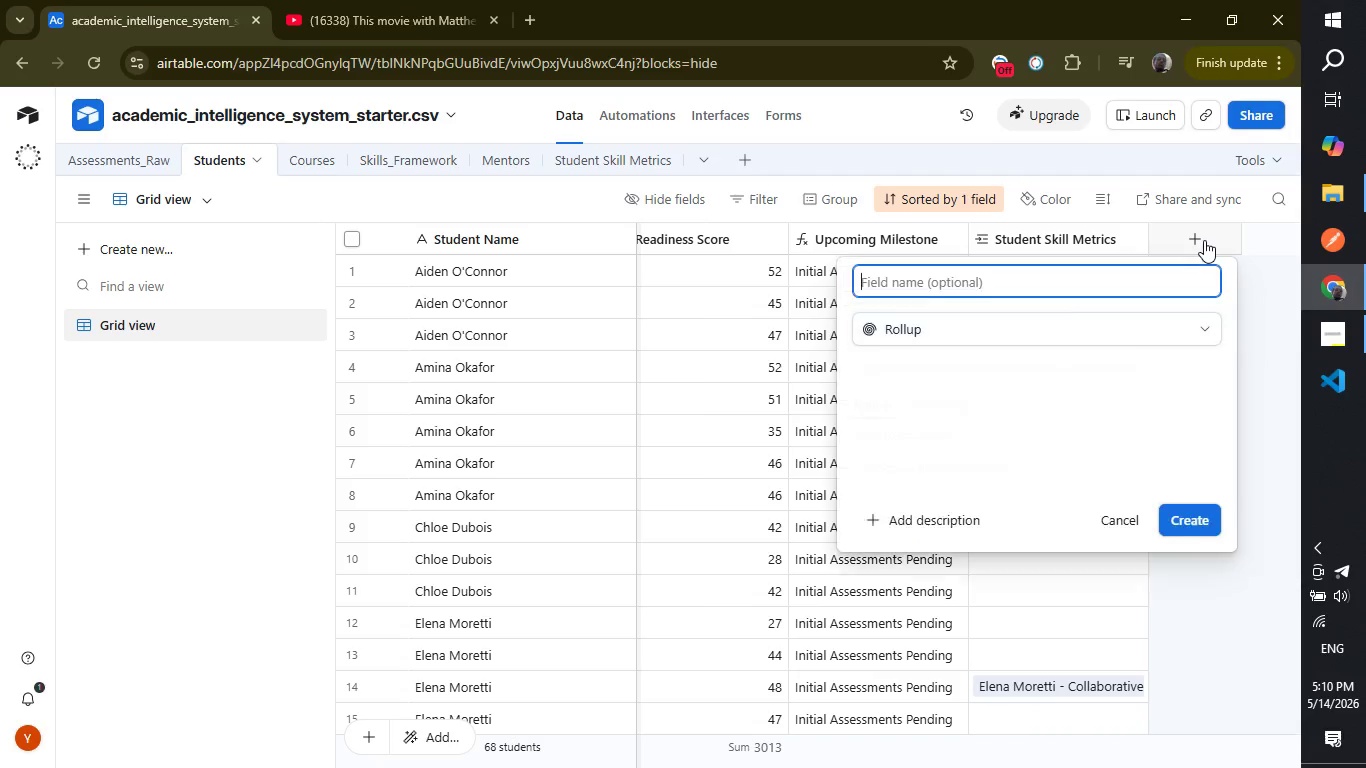 
key(Enter)
 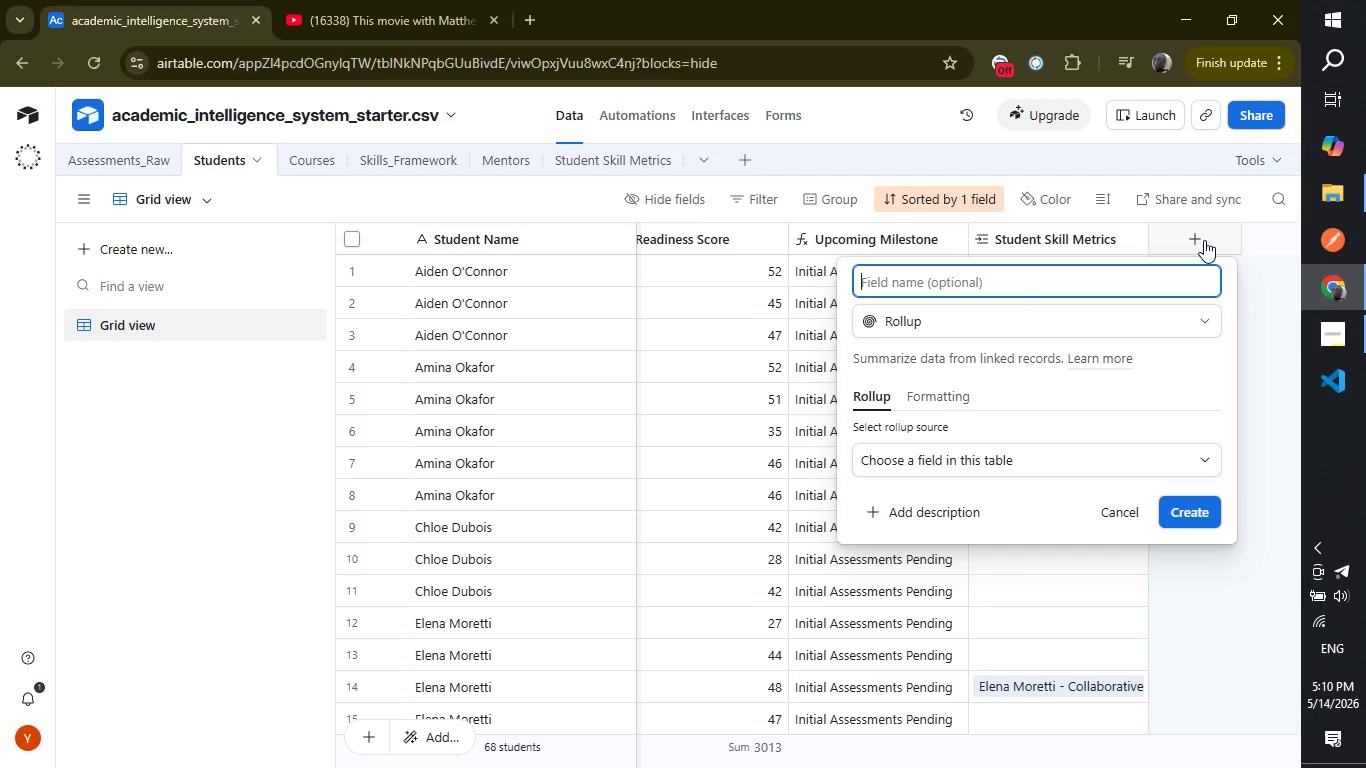 
type(Overall Skill Score)
 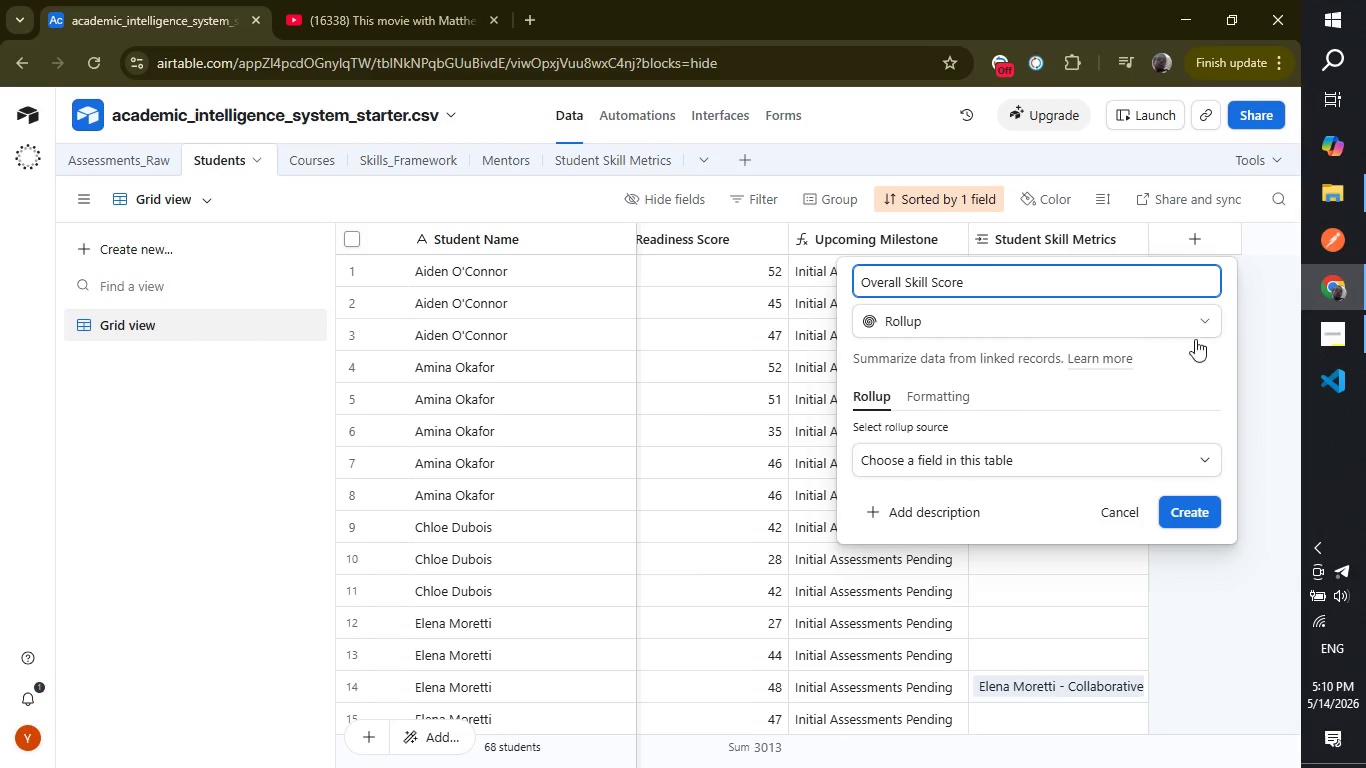 
left_click([1069, 470])
 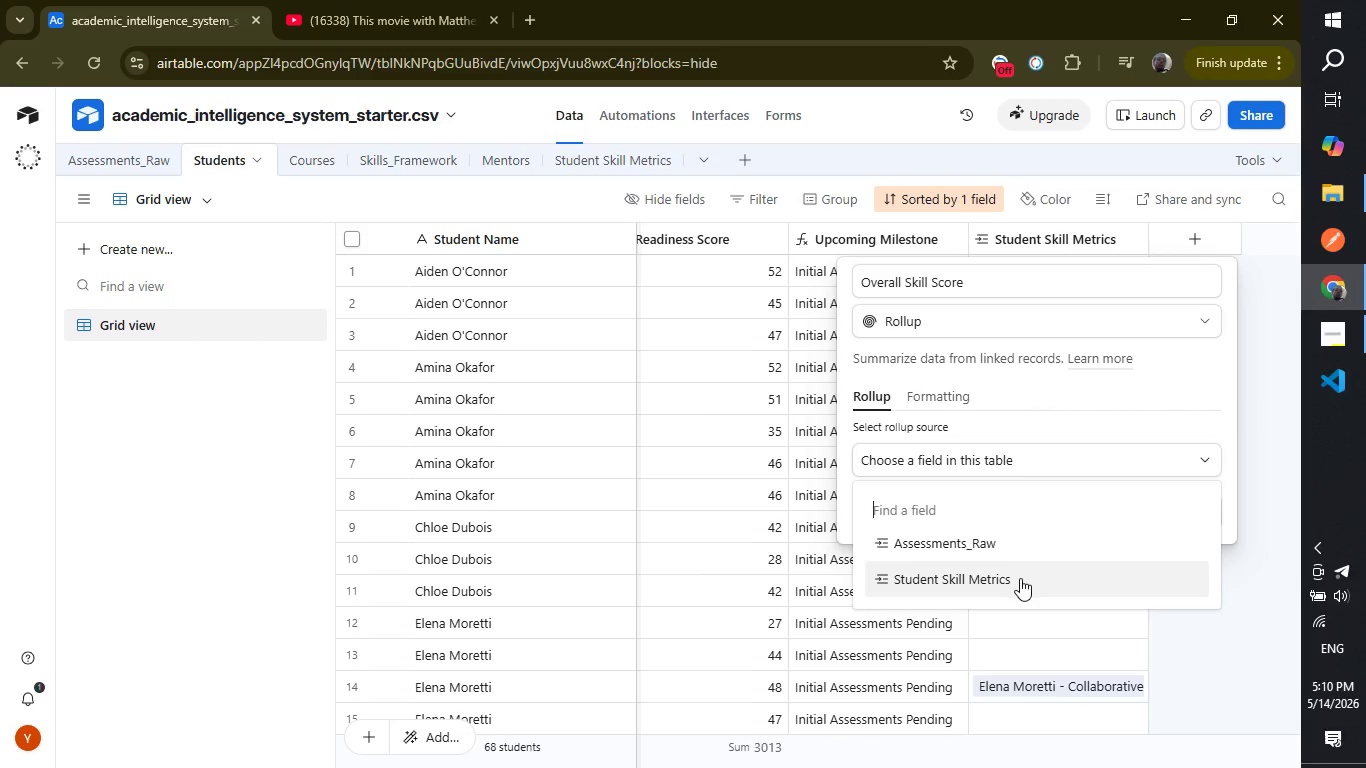 
left_click([1020, 580])
 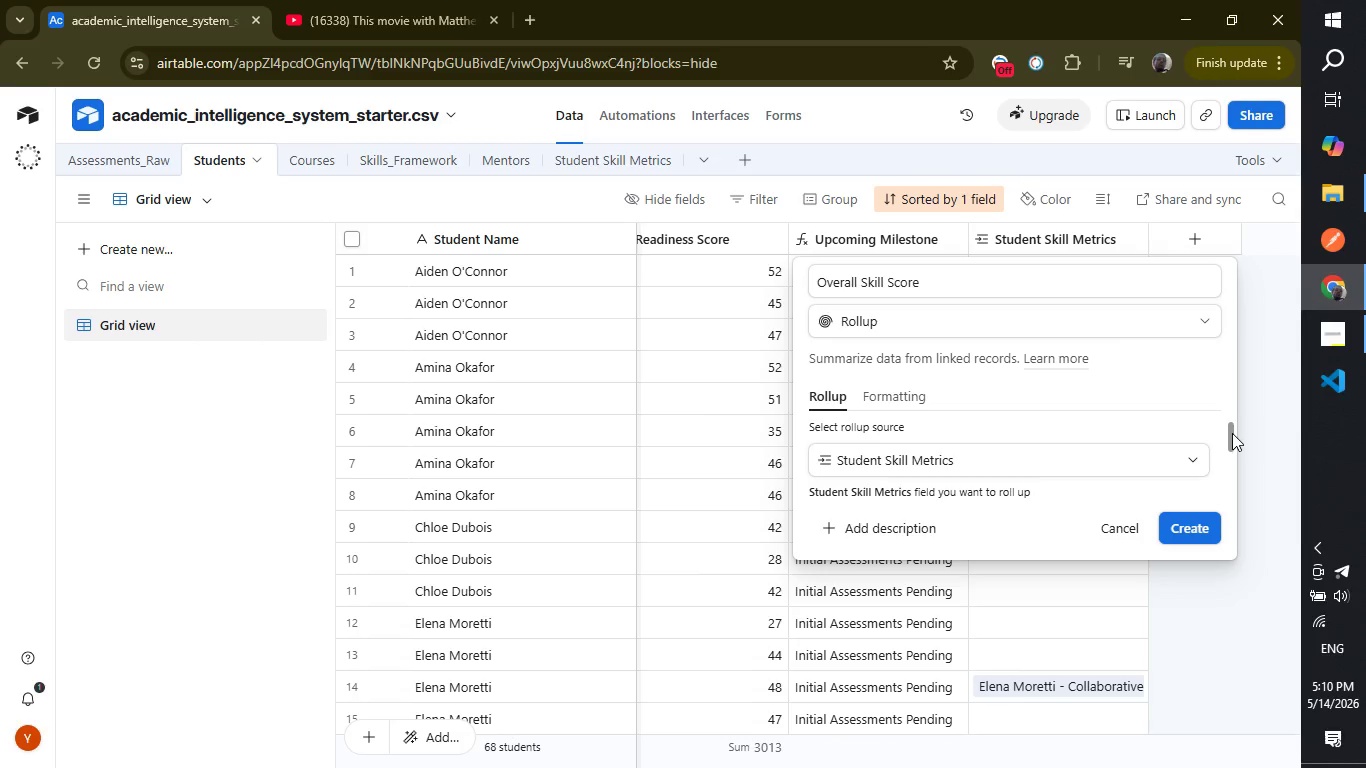 
left_click_drag(start_coordinate=[1233, 433], to_coordinate=[1233, 460])
 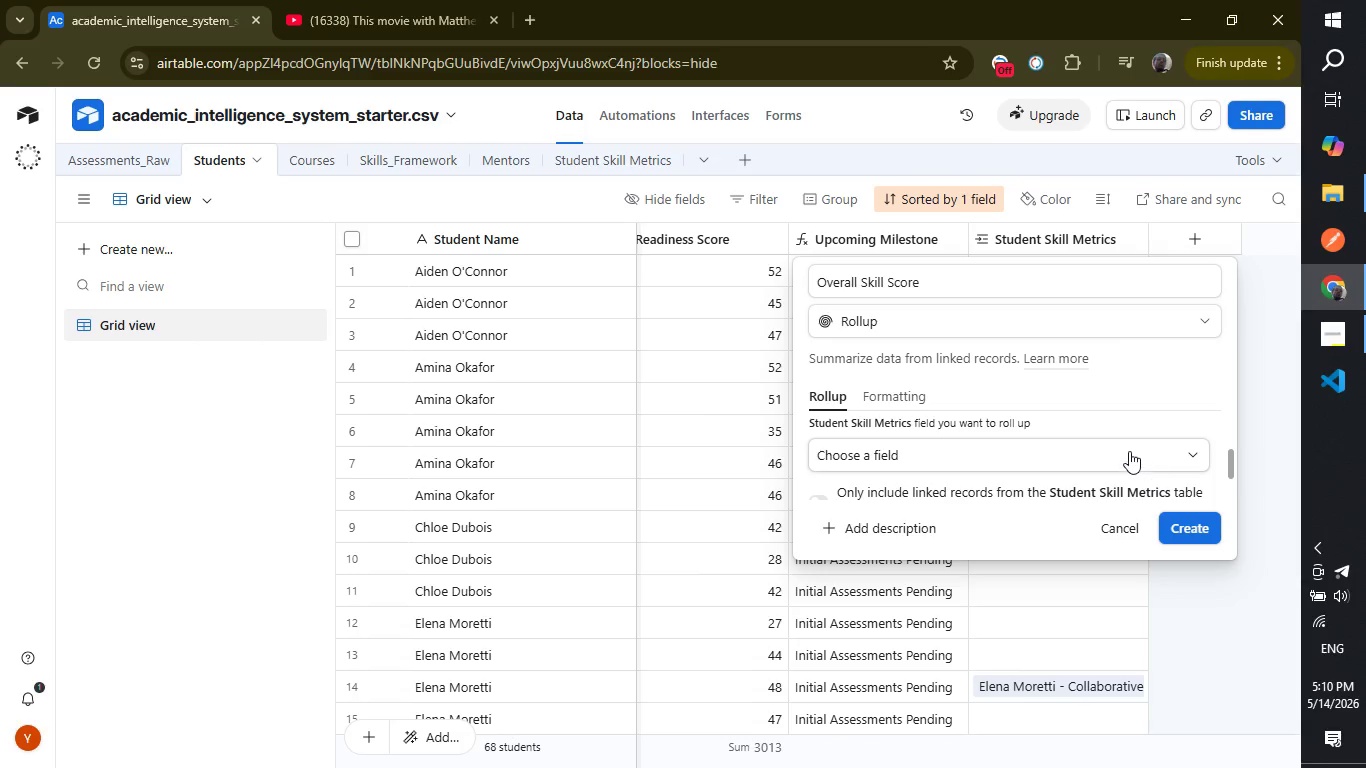 
left_click([1129, 451])
 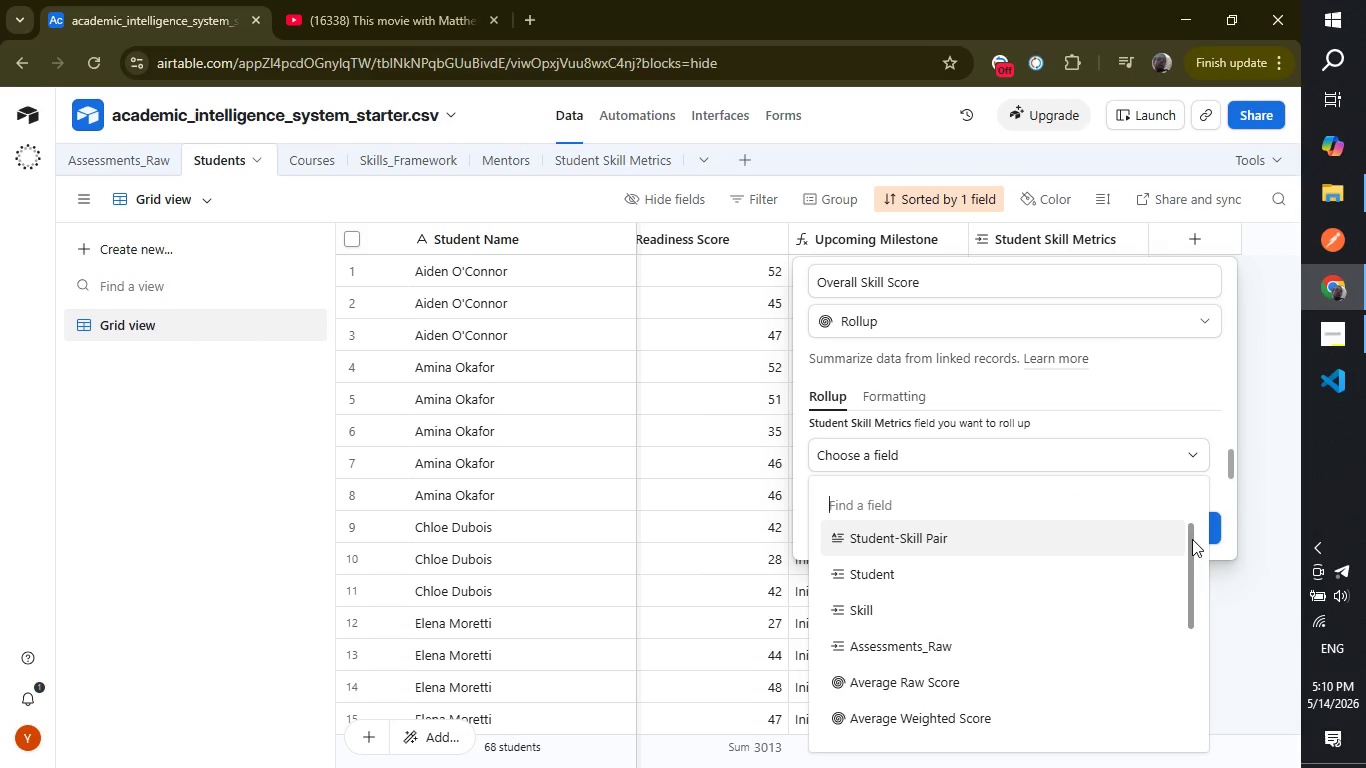 
left_click_drag(start_coordinate=[1190, 540], to_coordinate=[1177, 669])
 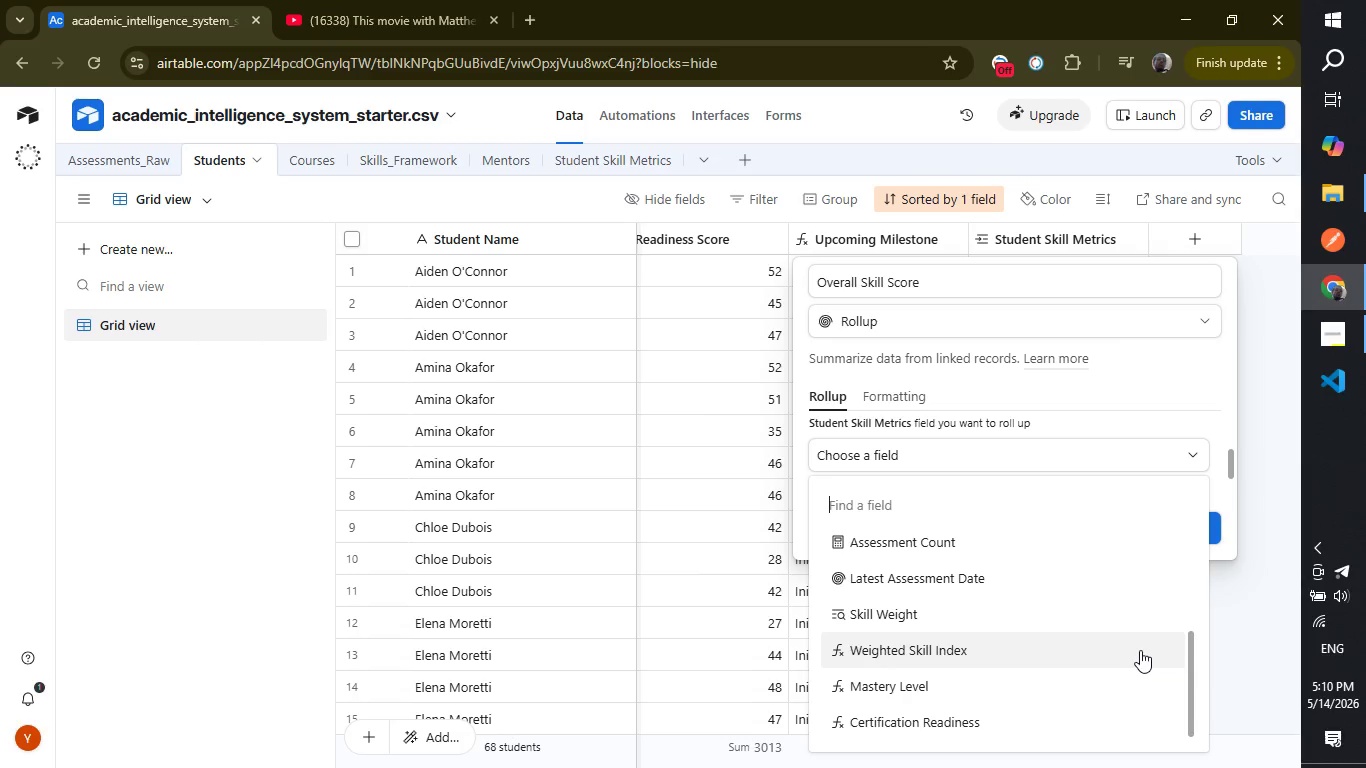 
left_click([1140, 650])
 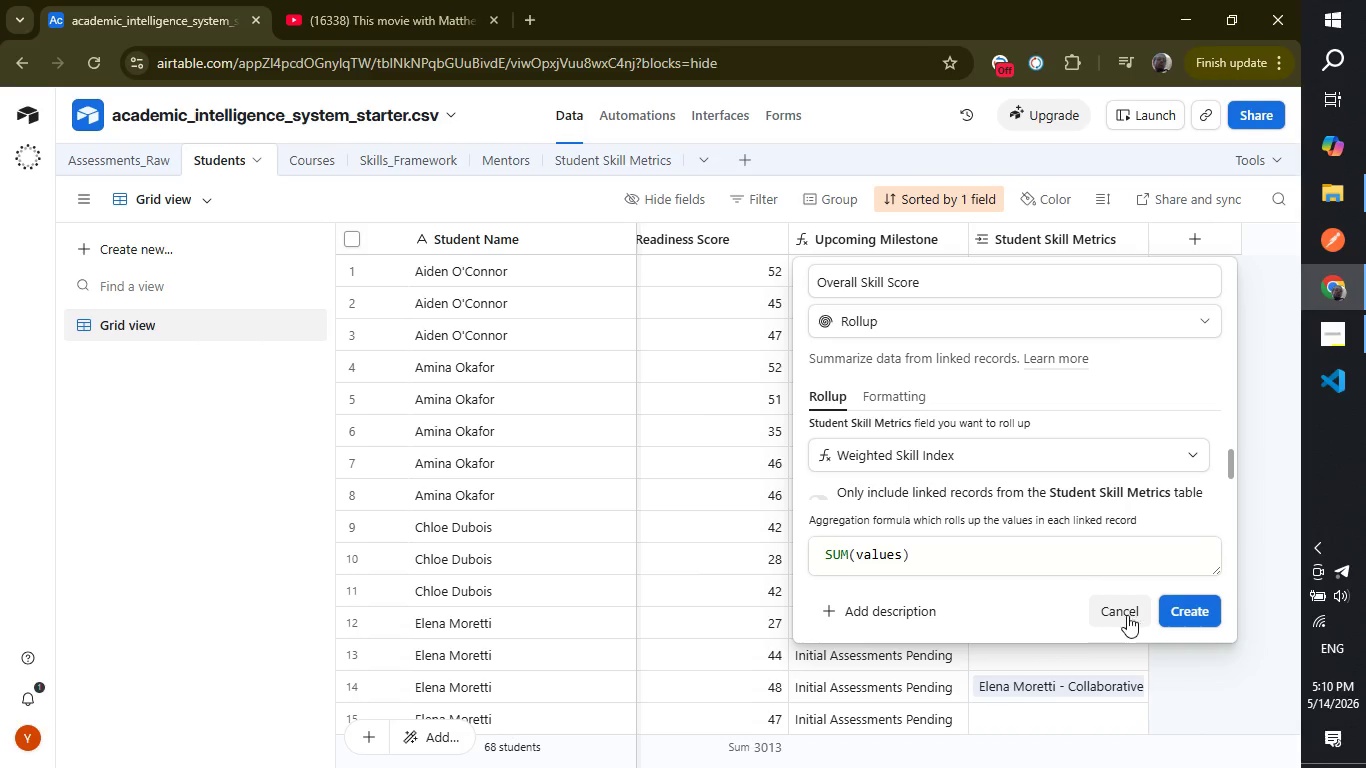 
wait(5.66)
 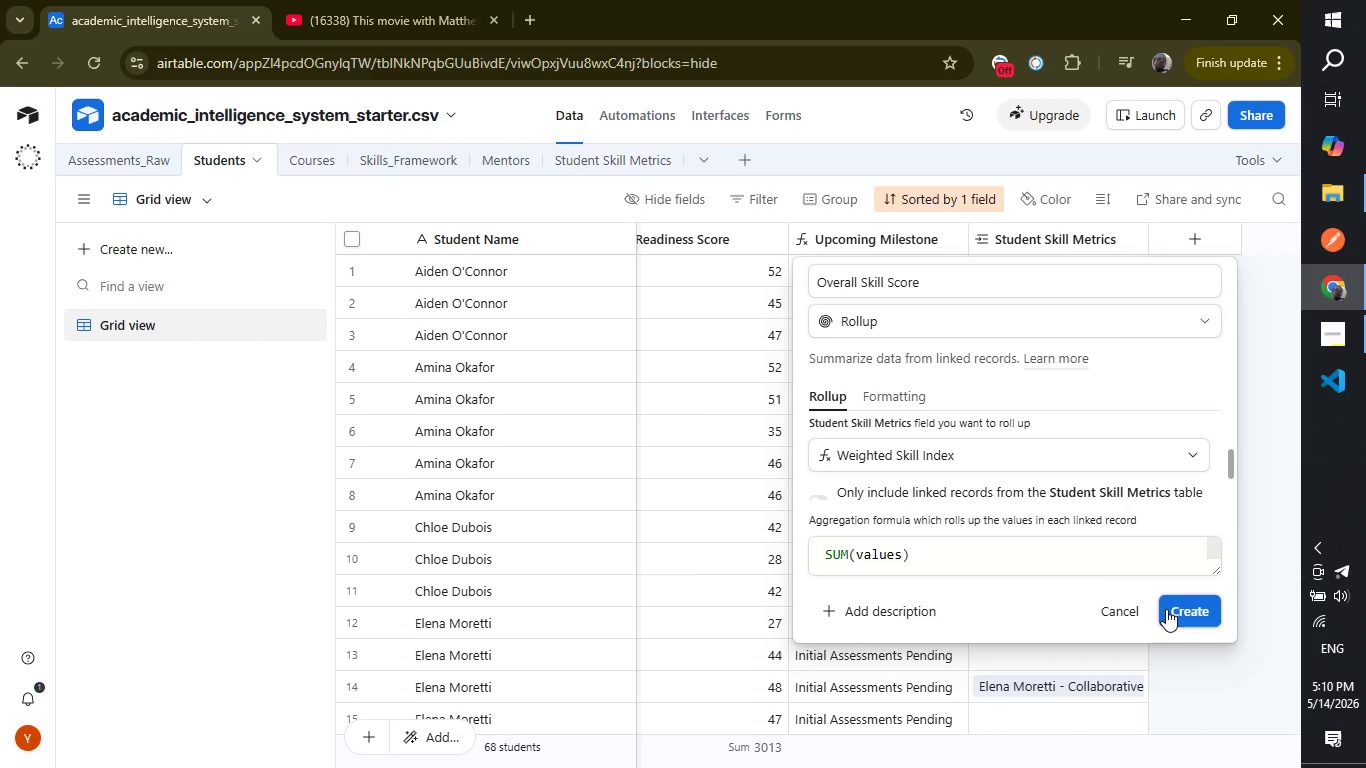 
double_click([1037, 567])
 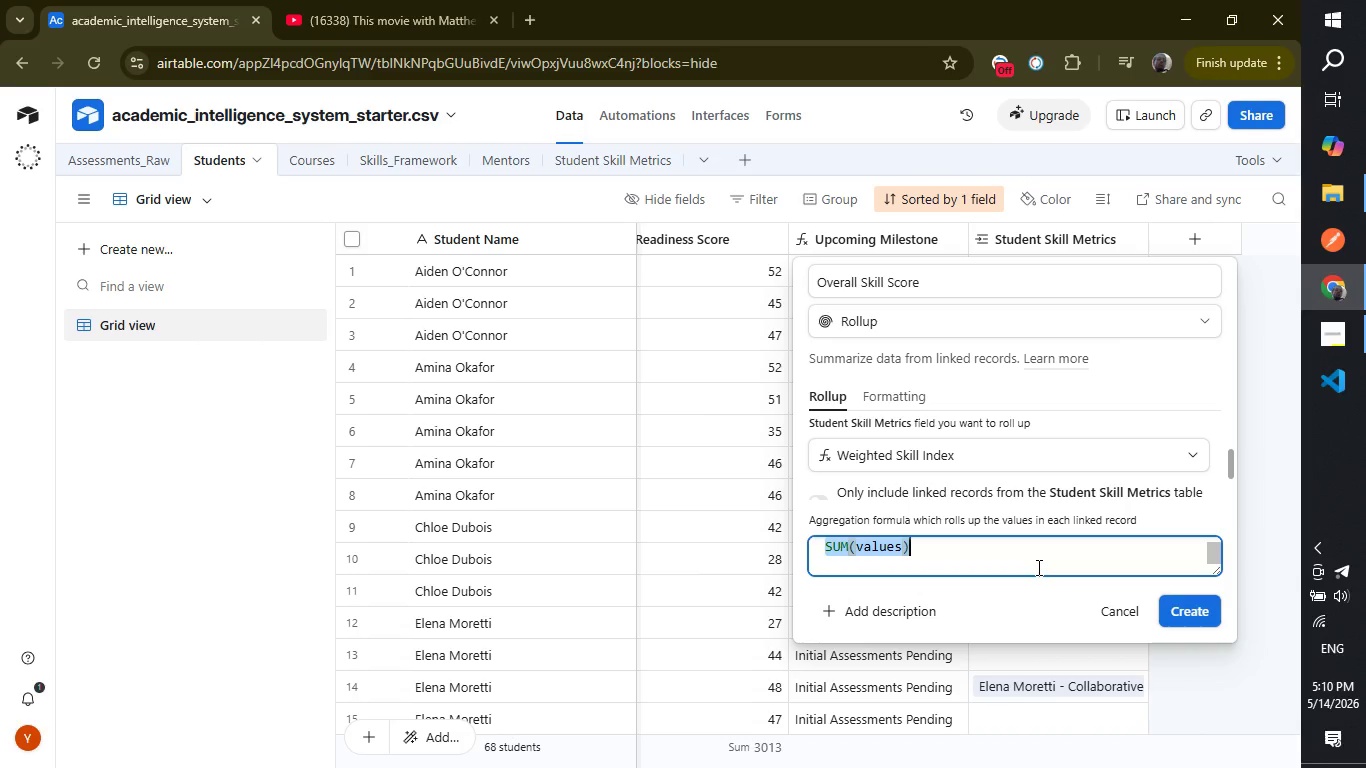 
triple_click([1037, 567])
 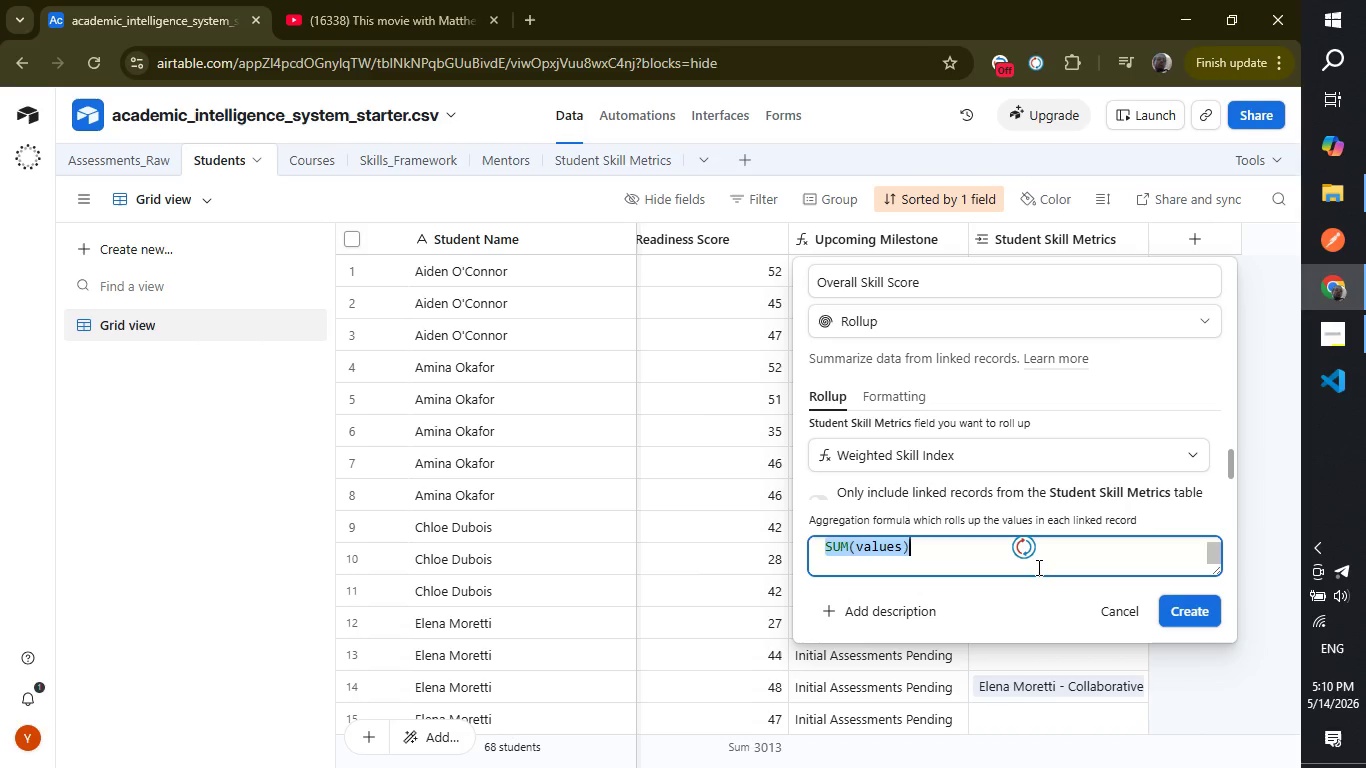 
type(ave)
 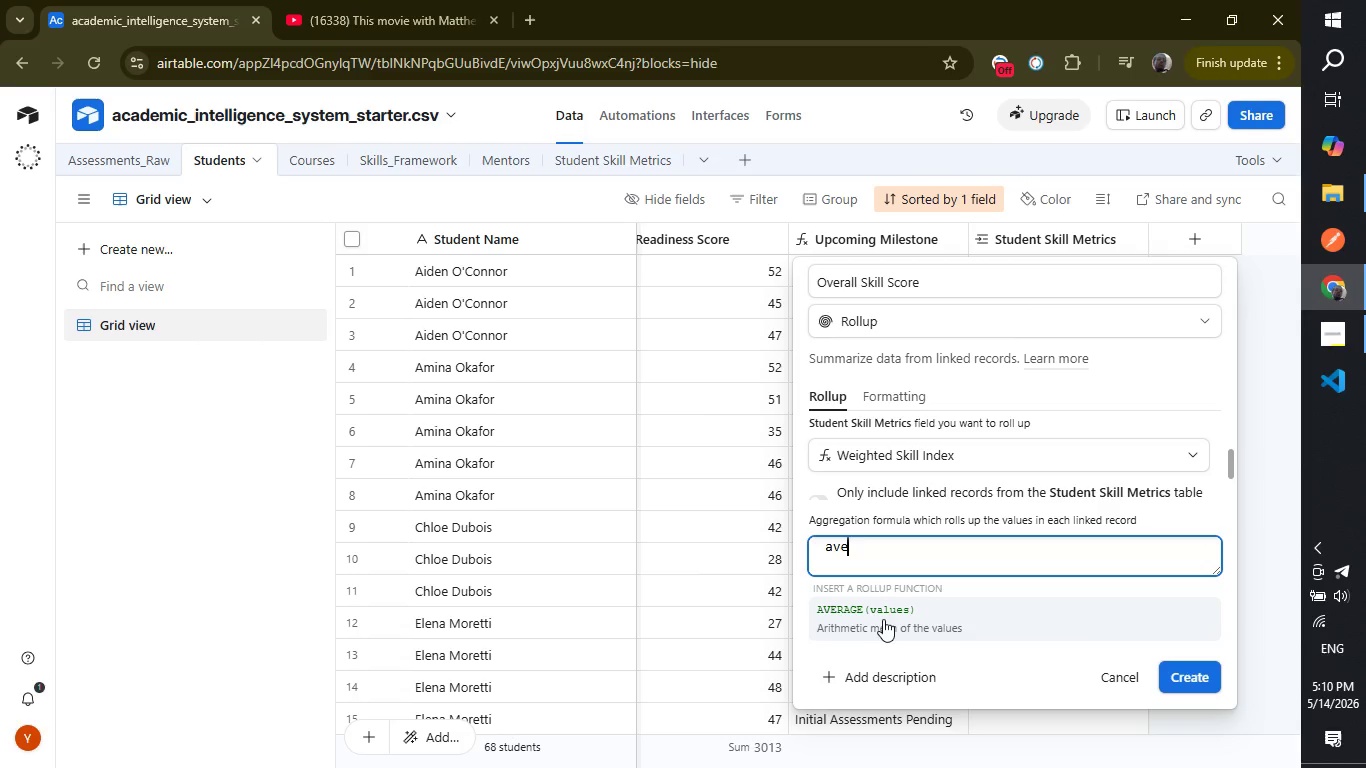 
left_click([881, 614])
 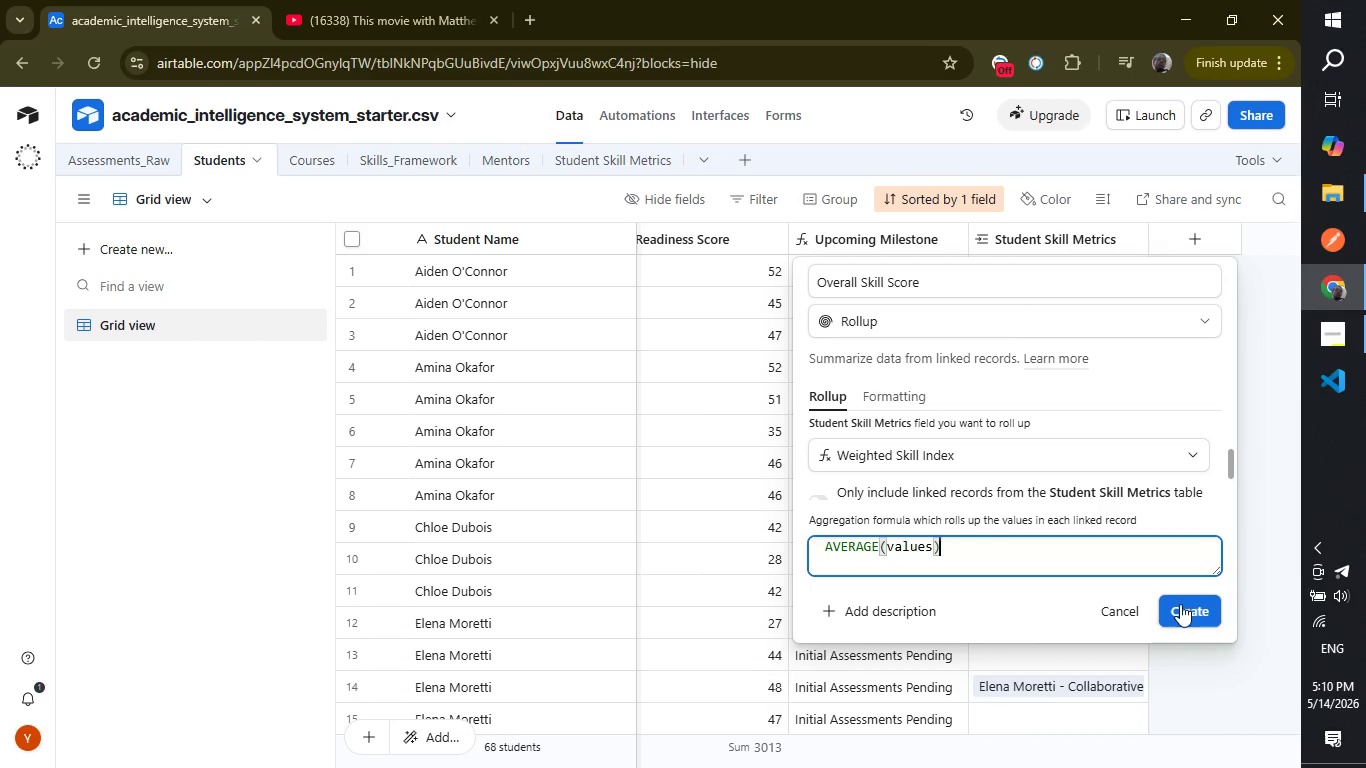 
left_click([1180, 604])
 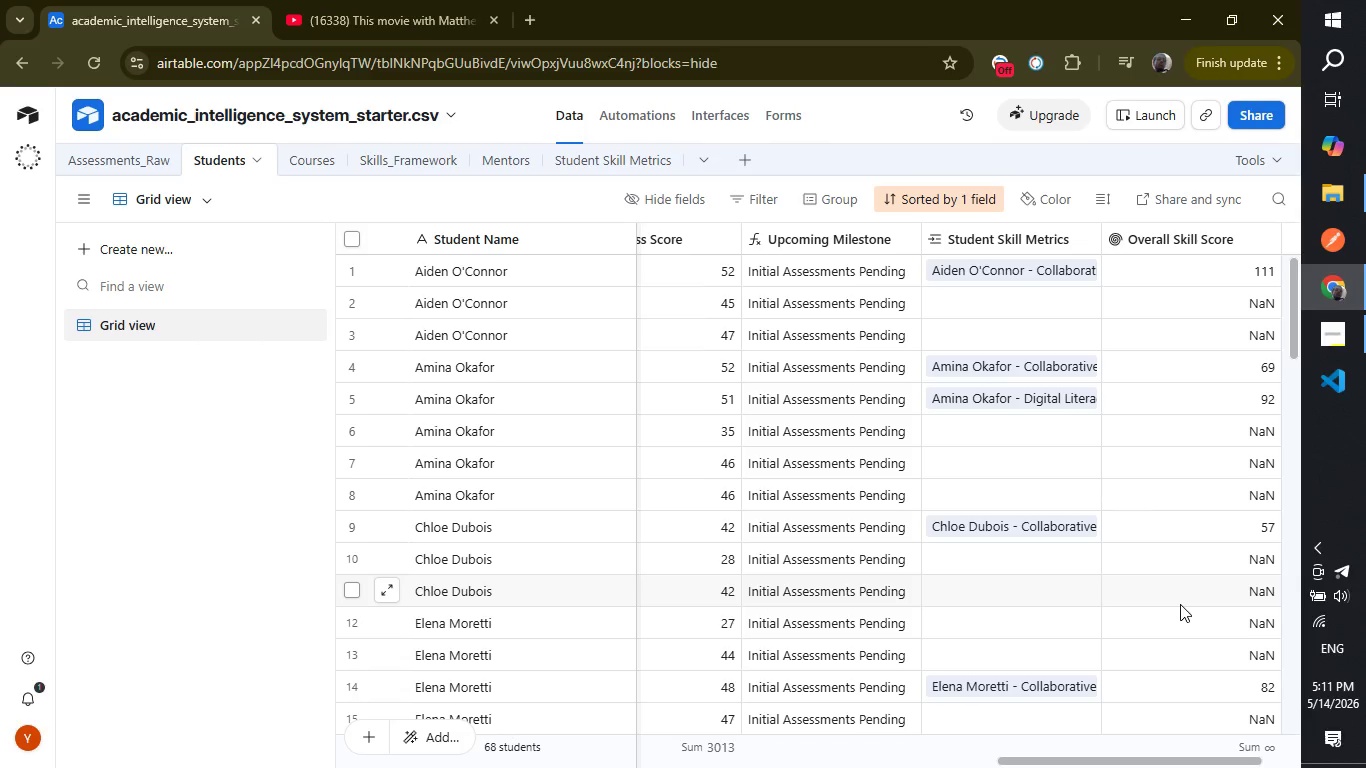 
wait(26.35)
 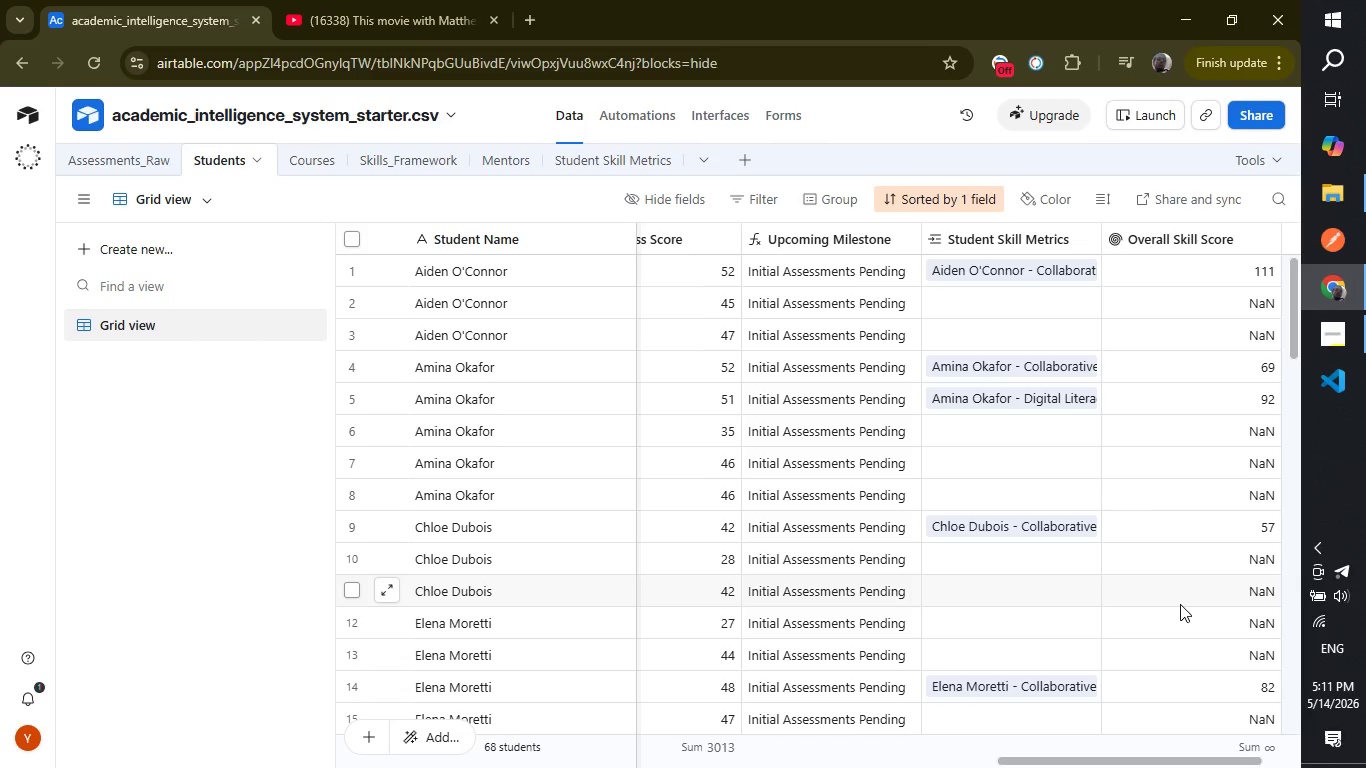 
mouse_move([1097, 250])
 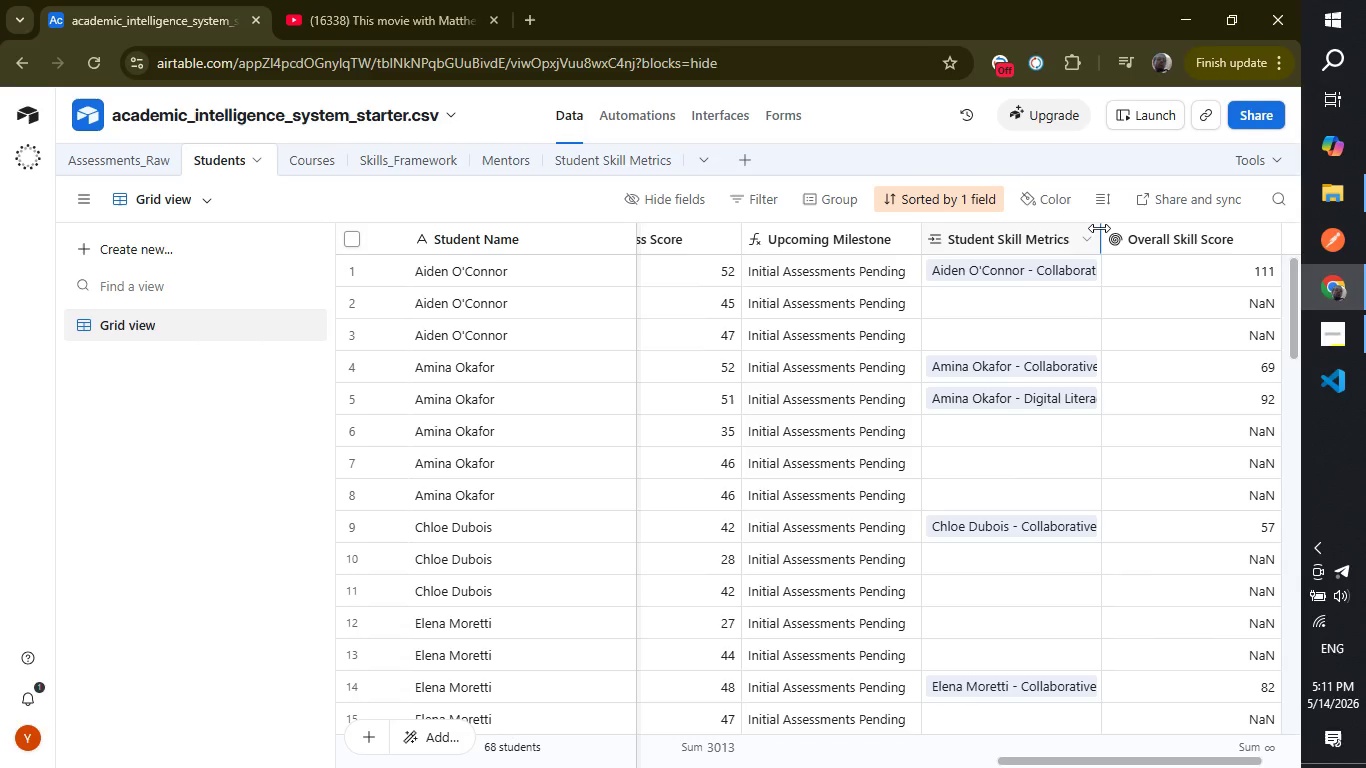 
left_click_drag(start_coordinate=[1099, 228], to_coordinate=[1195, 238])
 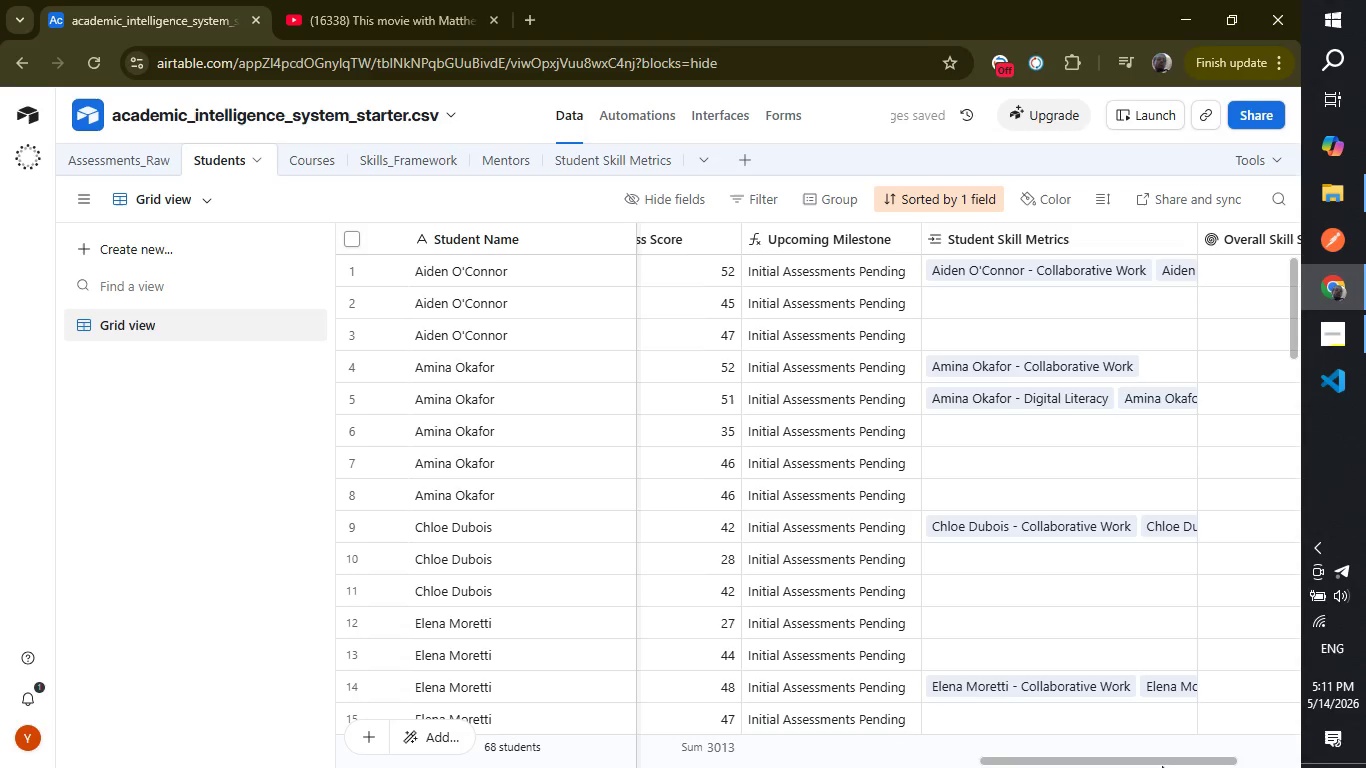 
left_click_drag(start_coordinate=[1160, 763], to_coordinate=[448, 759])
 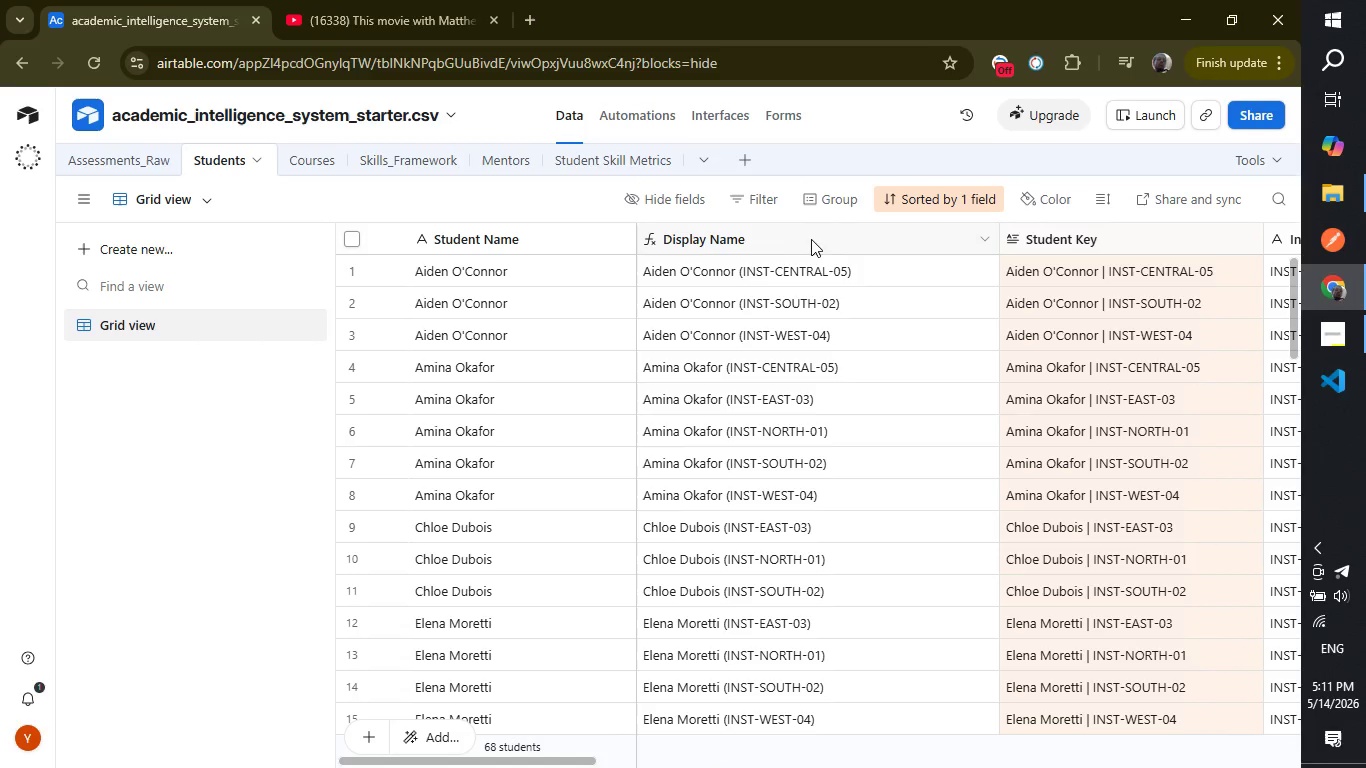 
left_click_drag(start_coordinate=[814, 237], to_coordinate=[519, 265])
 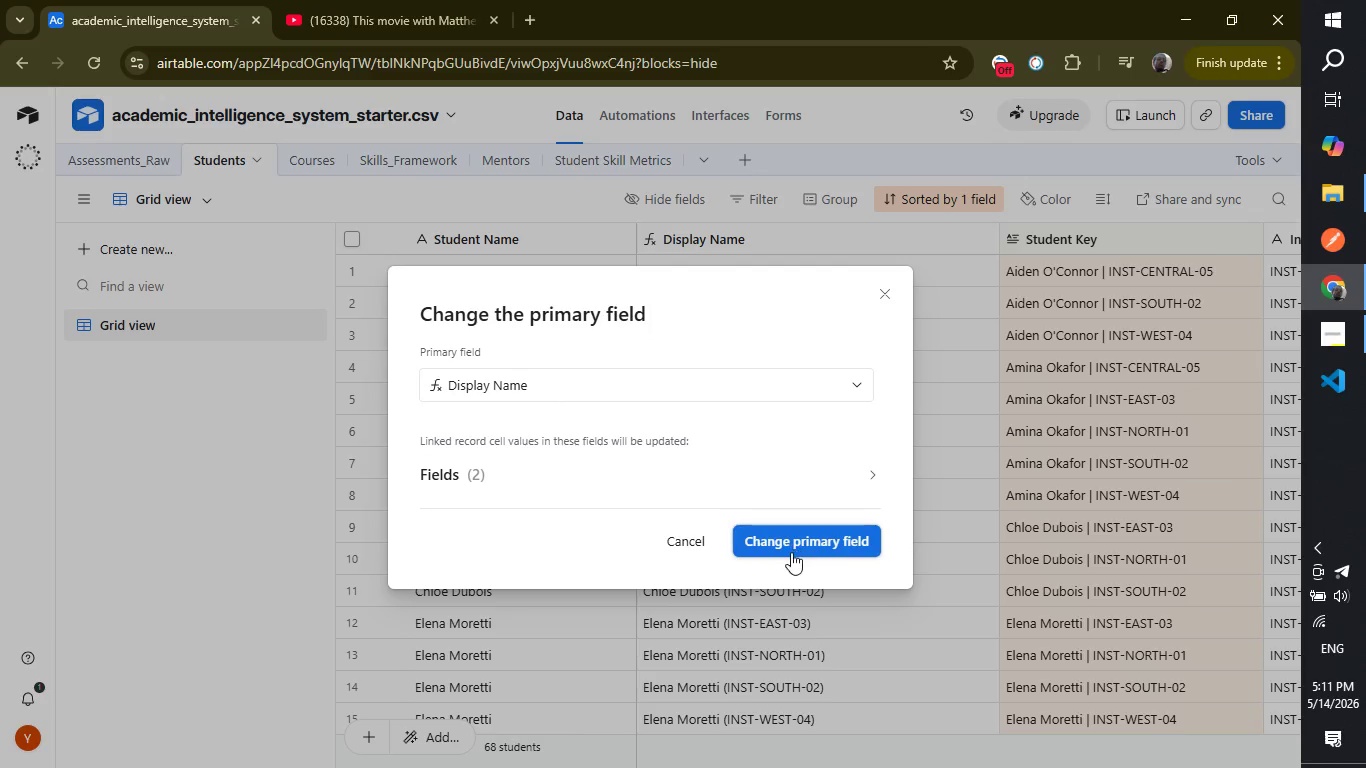 
left_click([792, 551])
 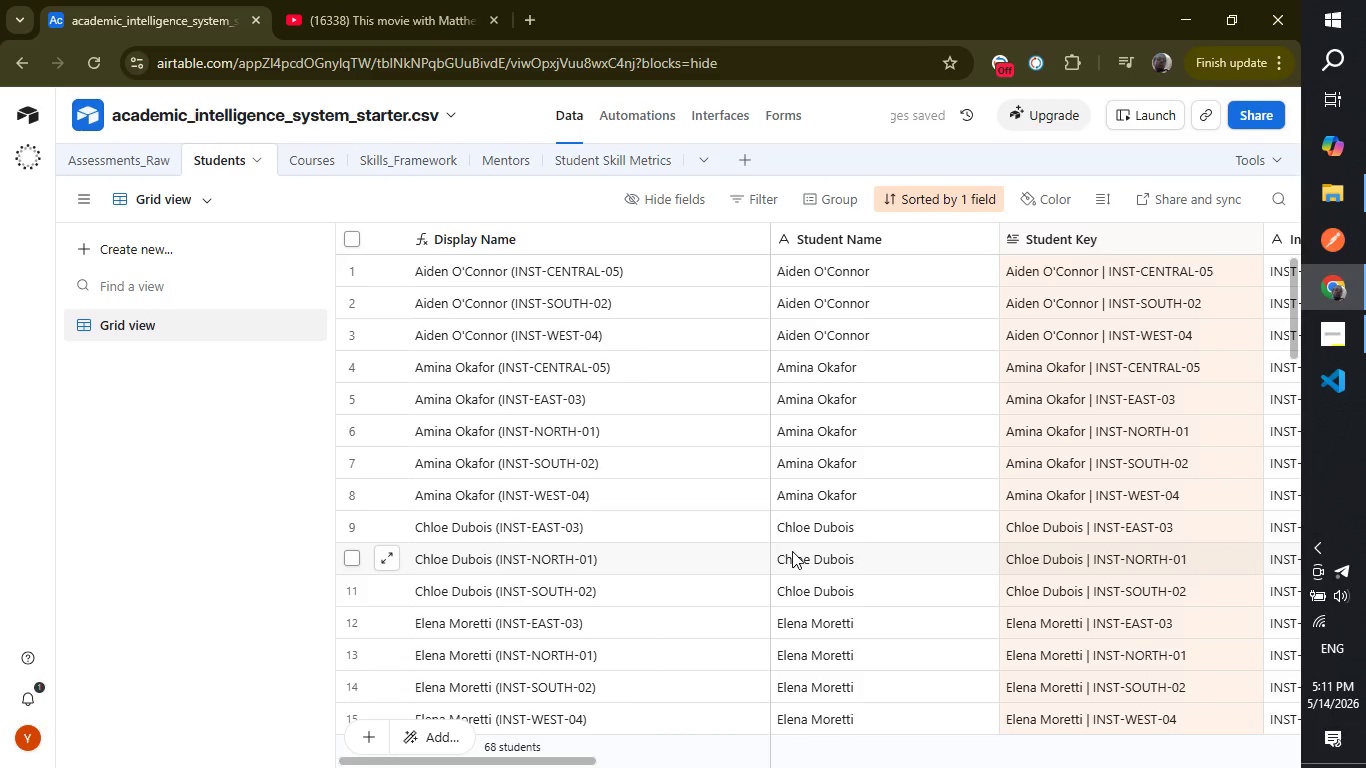 
wait(8.77)
 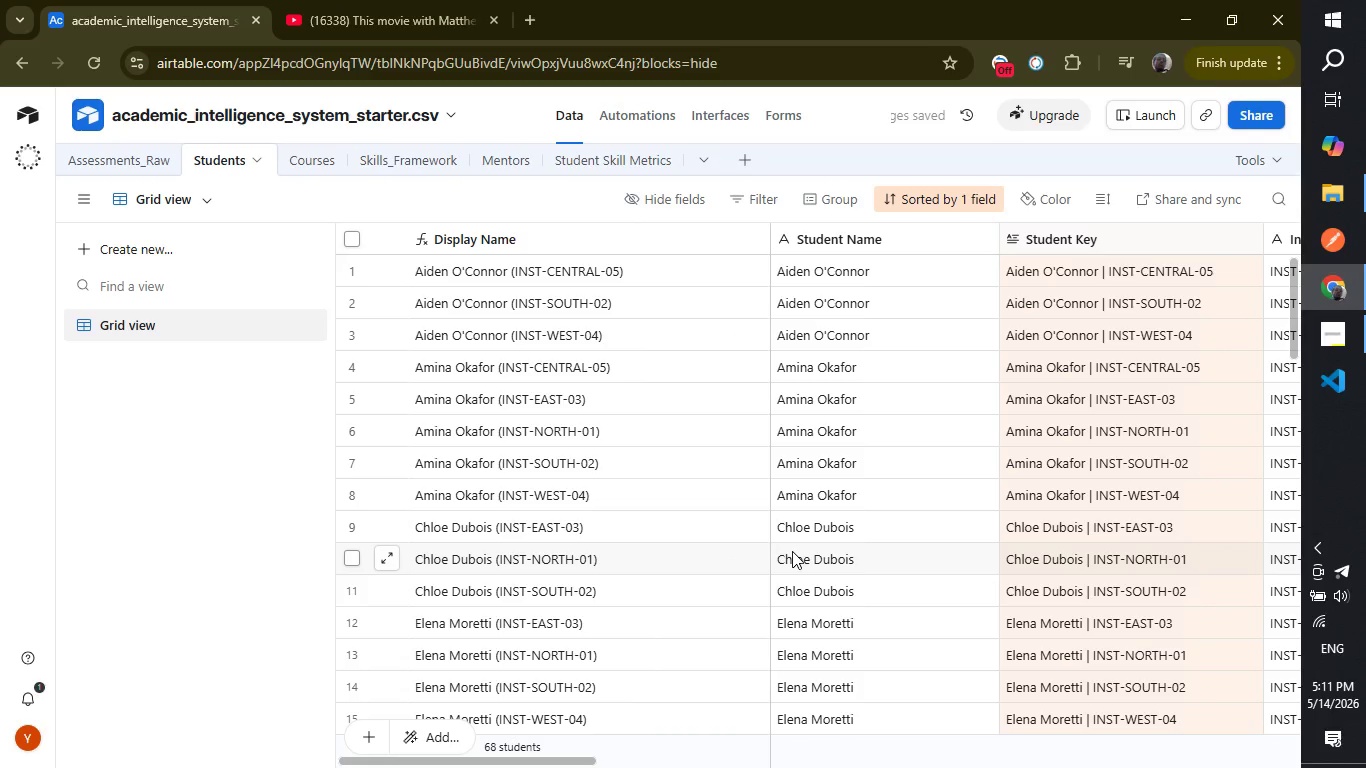 
left_click_drag(start_coordinate=[547, 765], to_coordinate=[562, 765])
 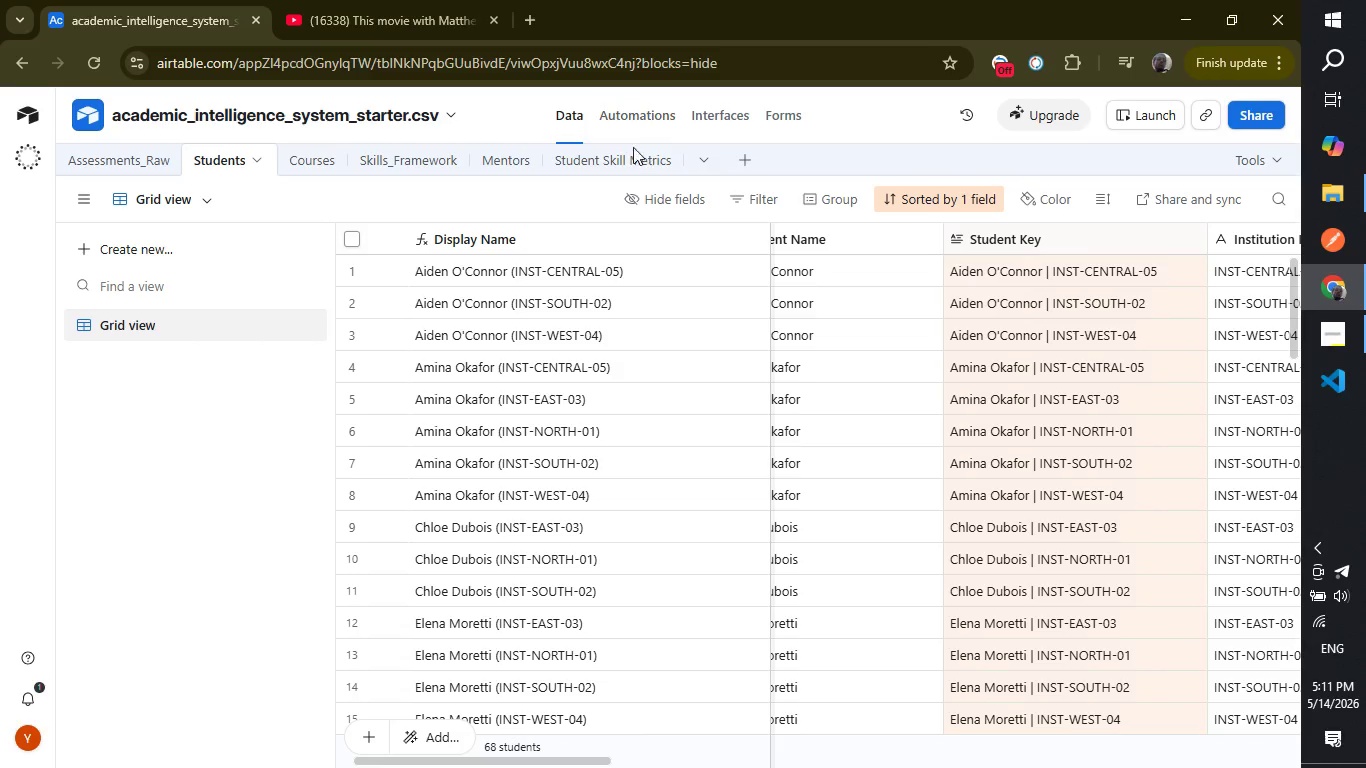 
left_click([618, 156])
 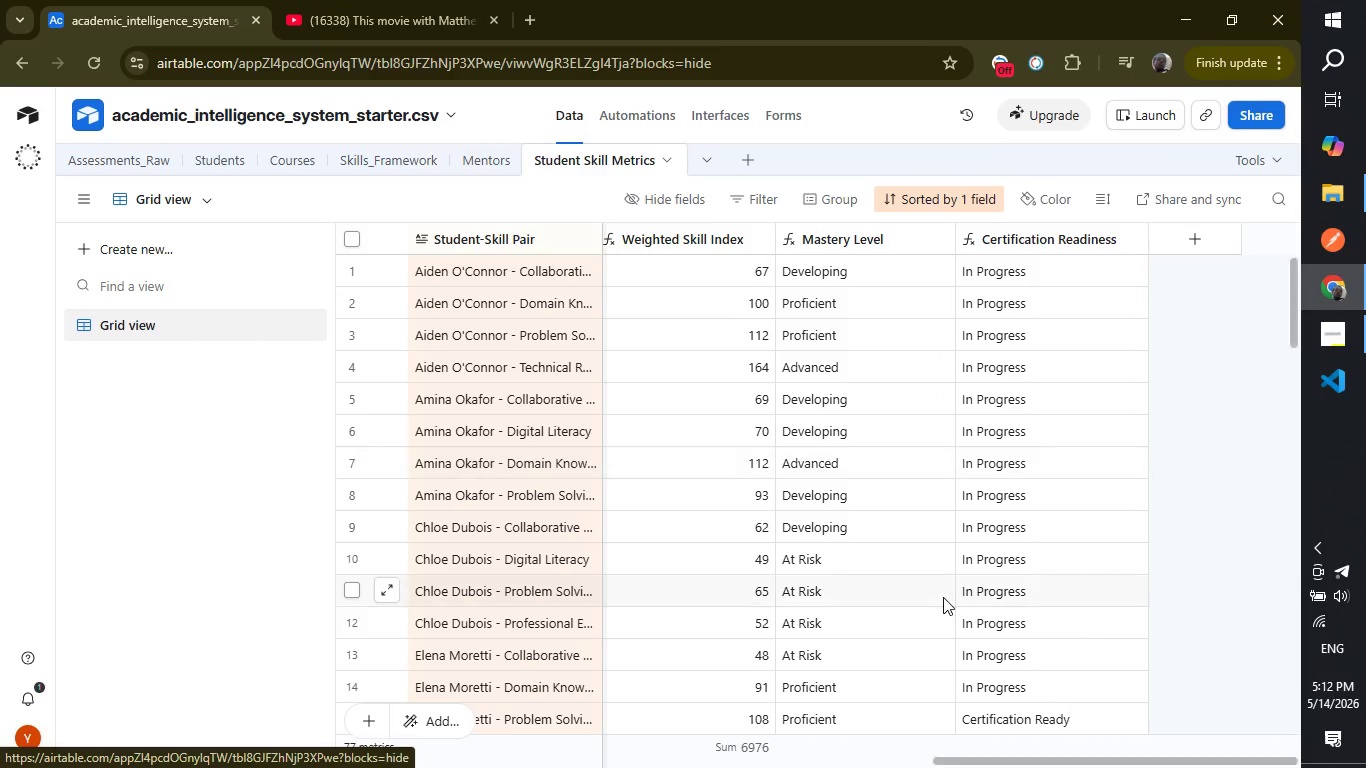 
wait(5.42)
 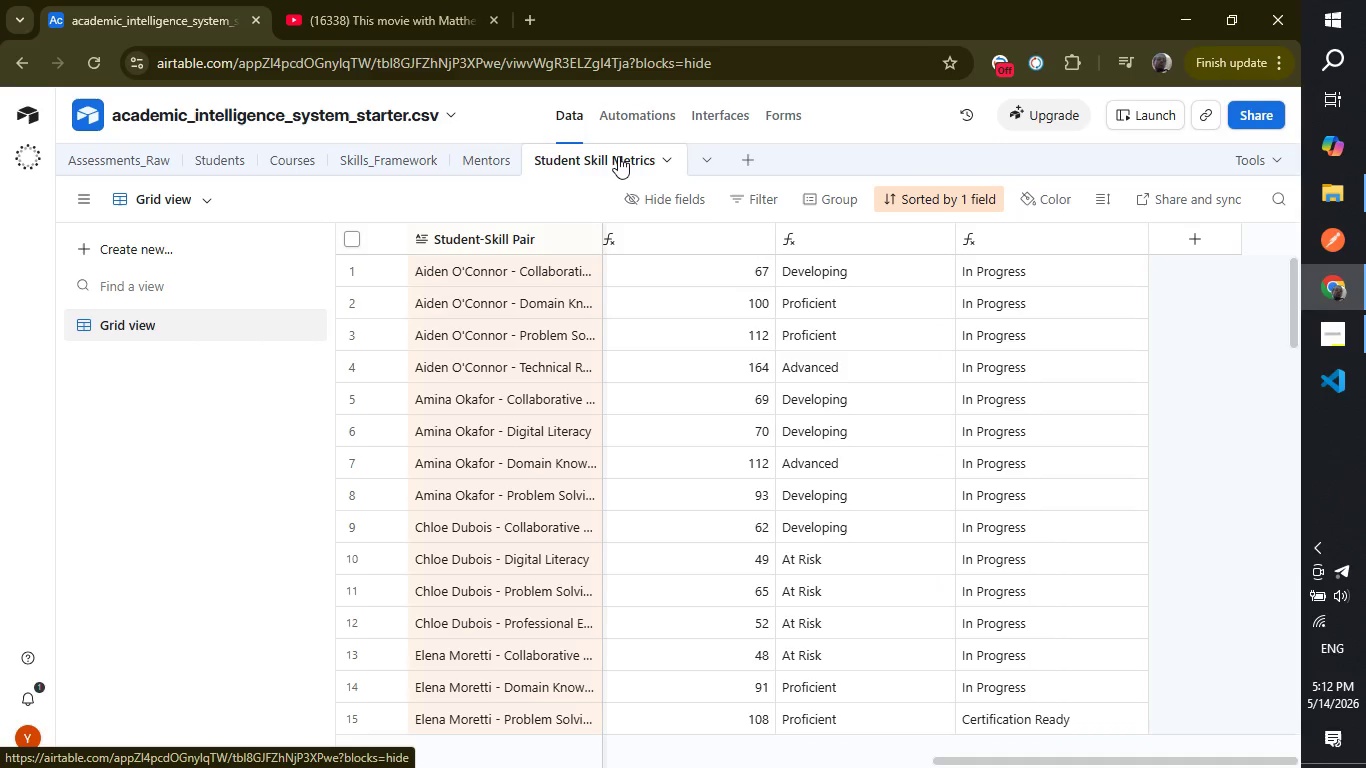 
left_click_drag(start_coordinate=[953, 757], to_coordinate=[102, 767])
 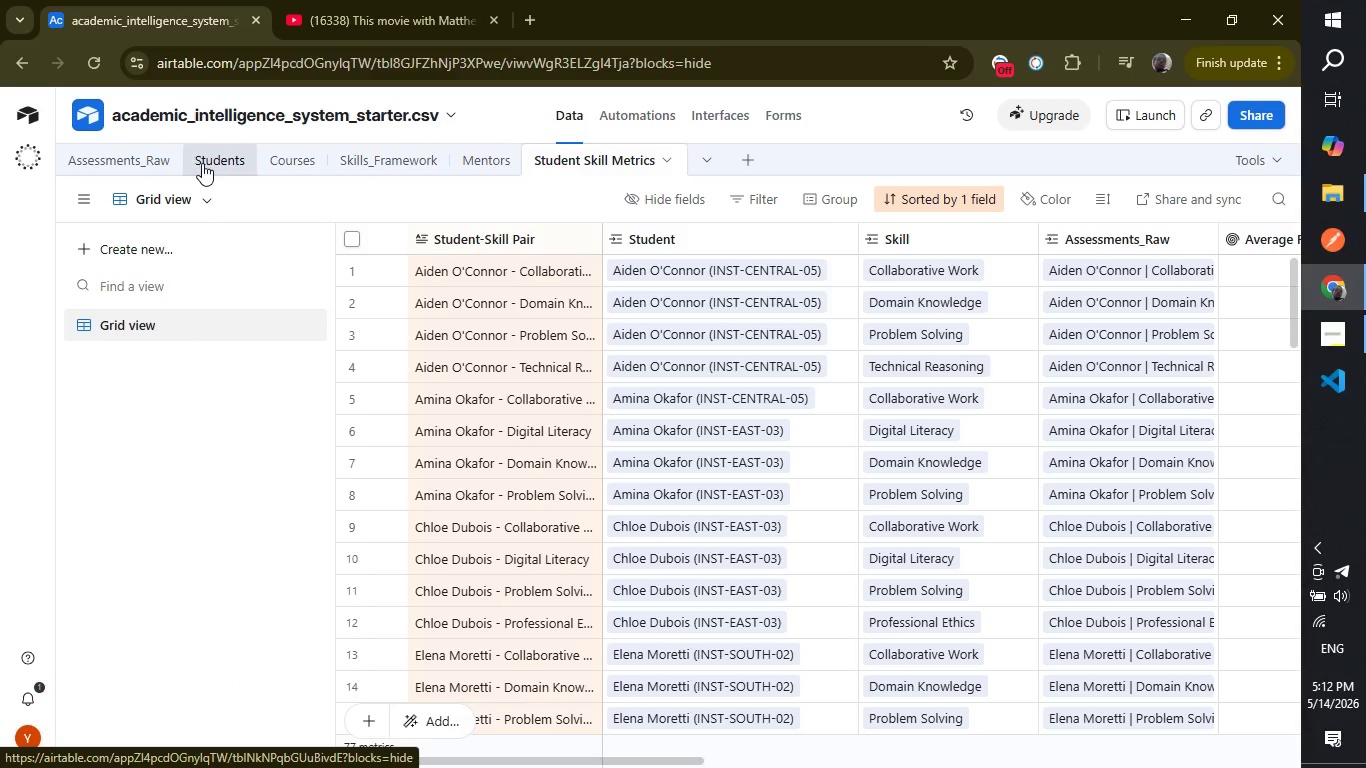 
wait(7.58)
 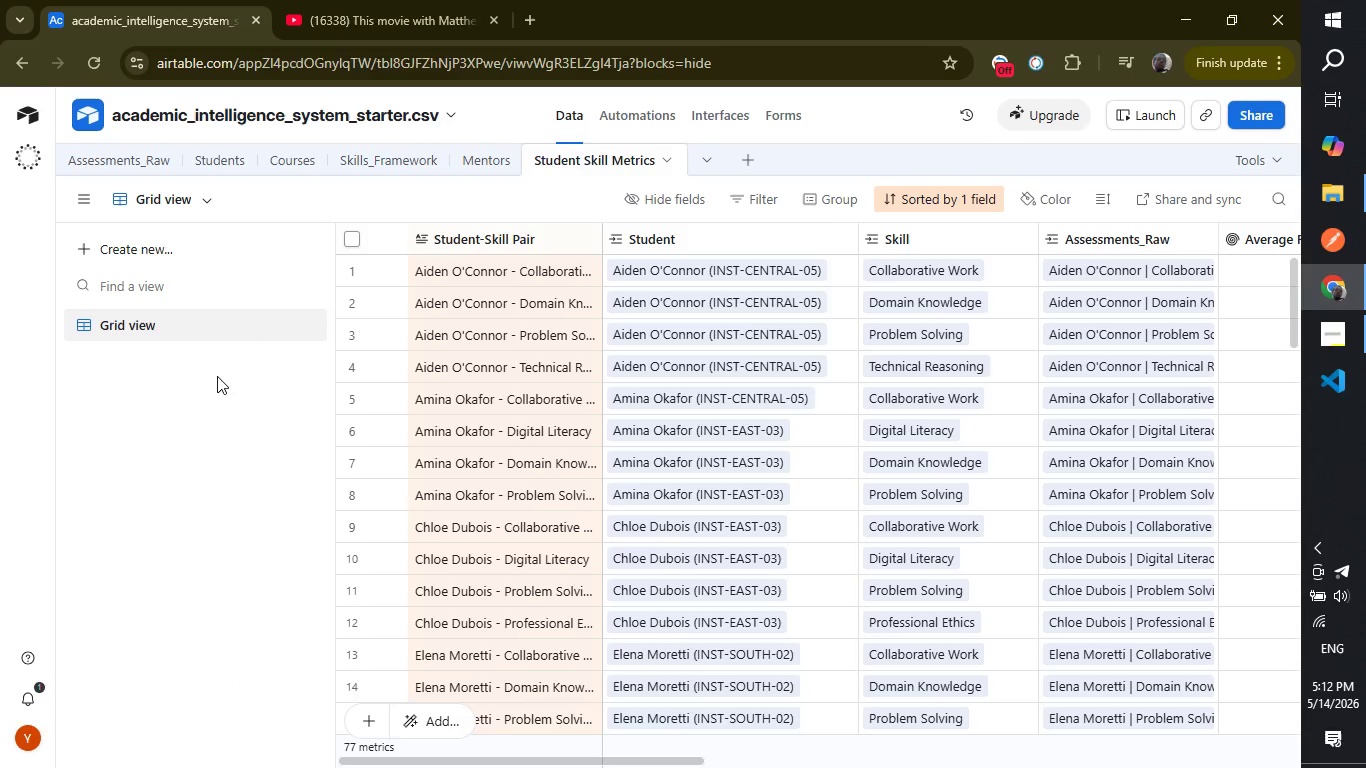 
left_click([212, 159])
 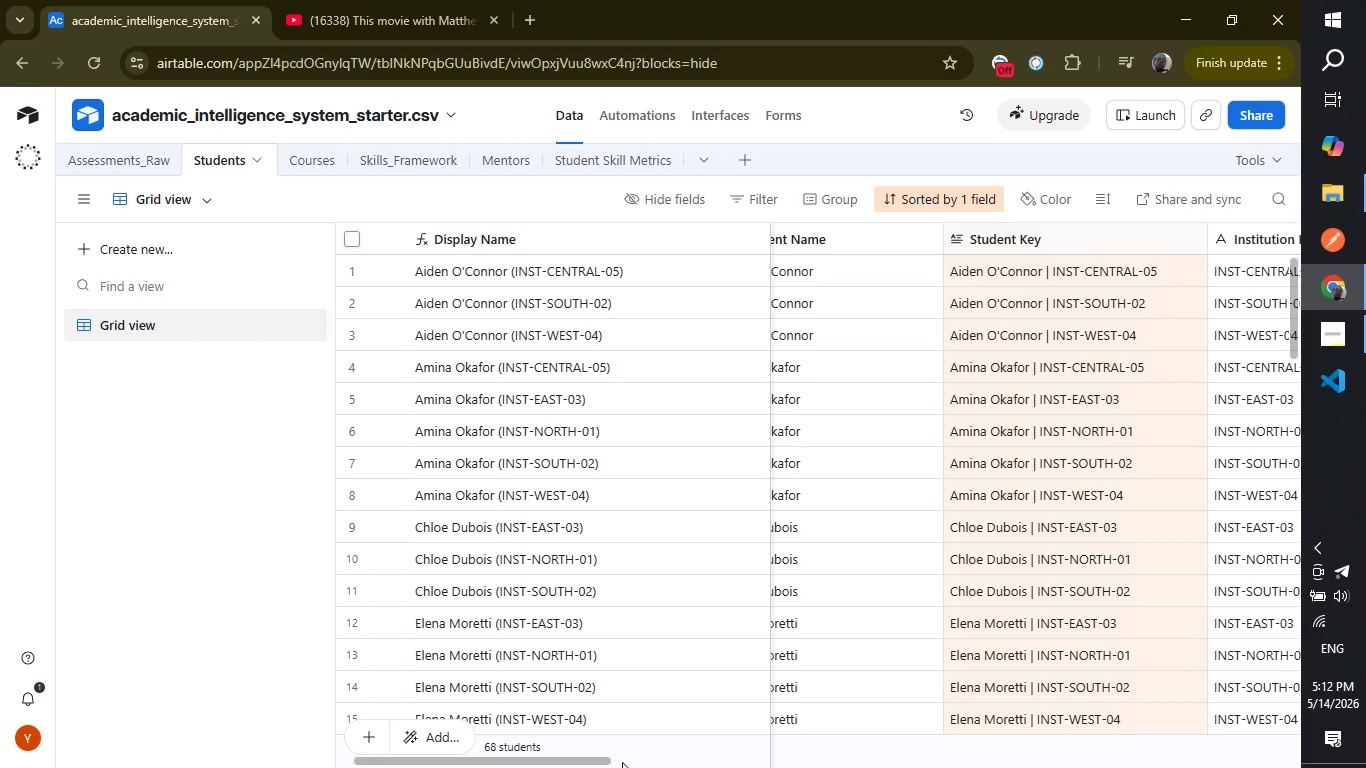 
left_click_drag(start_coordinate=[575, 764], to_coordinate=[1365, 747])
 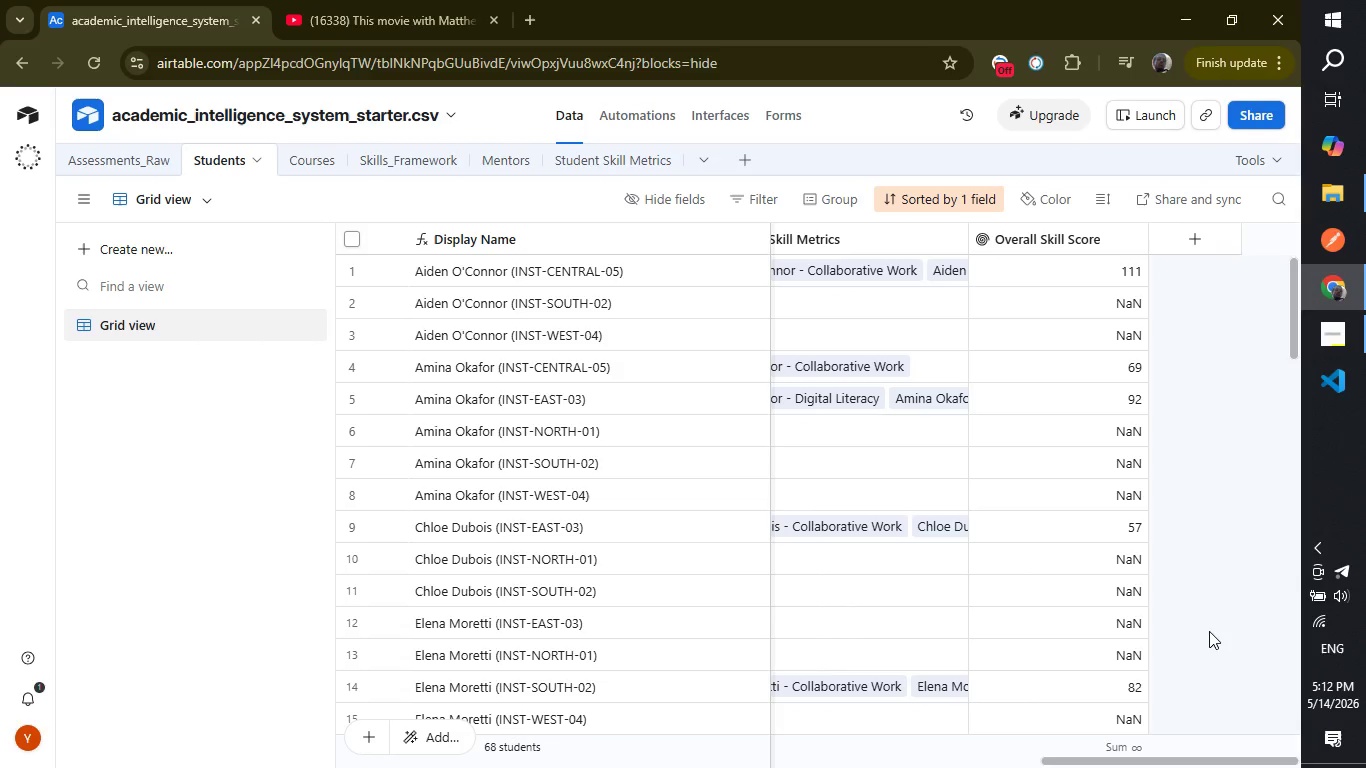 
wait(16.8)
 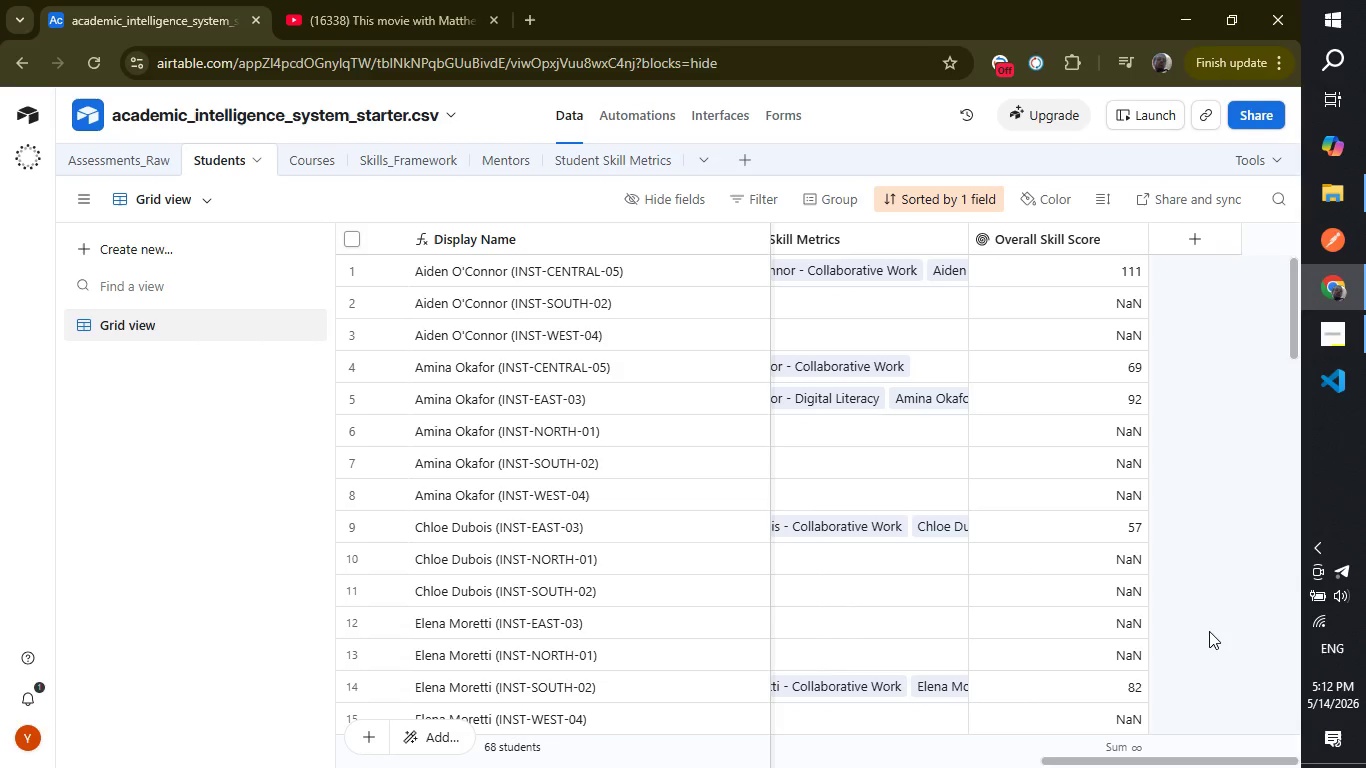 
left_click_drag(start_coordinate=[1143, 763], to_coordinate=[1124, 761])
 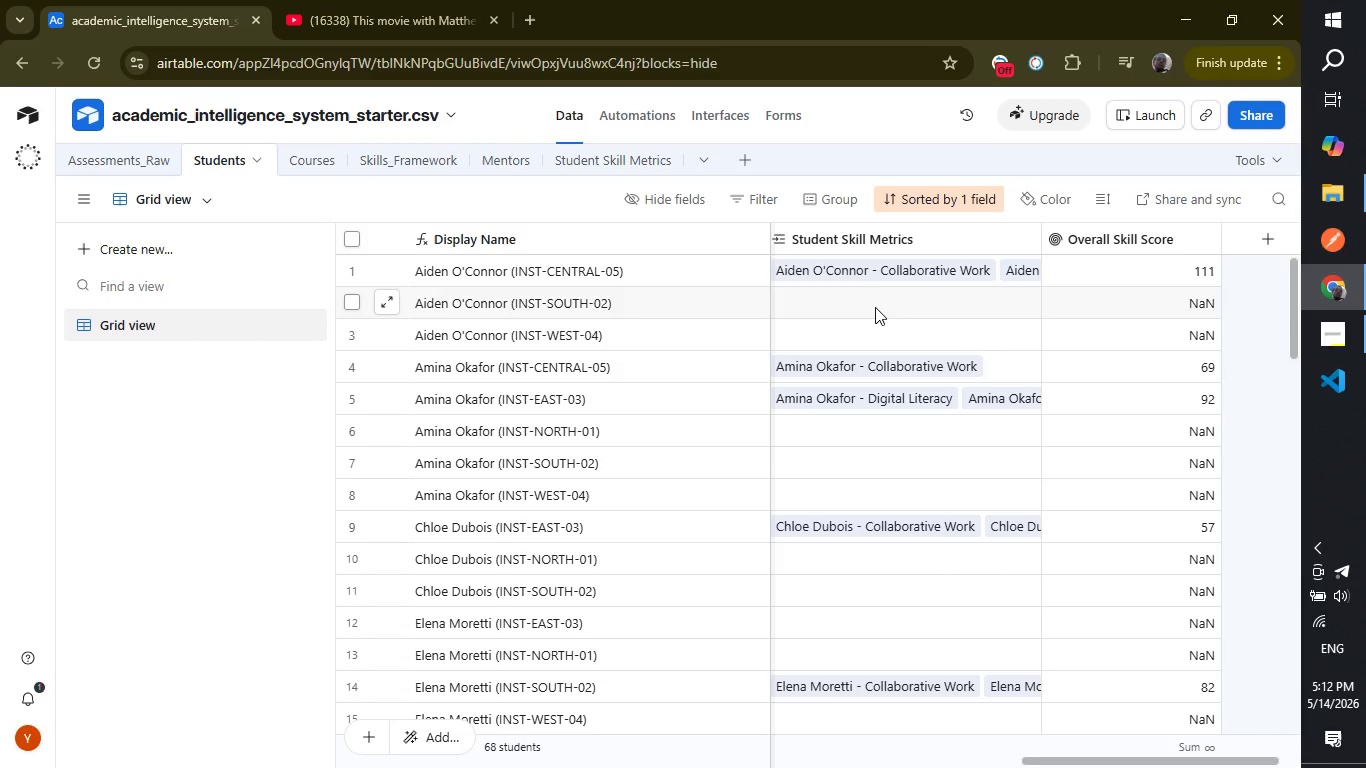 
left_click([875, 307])
 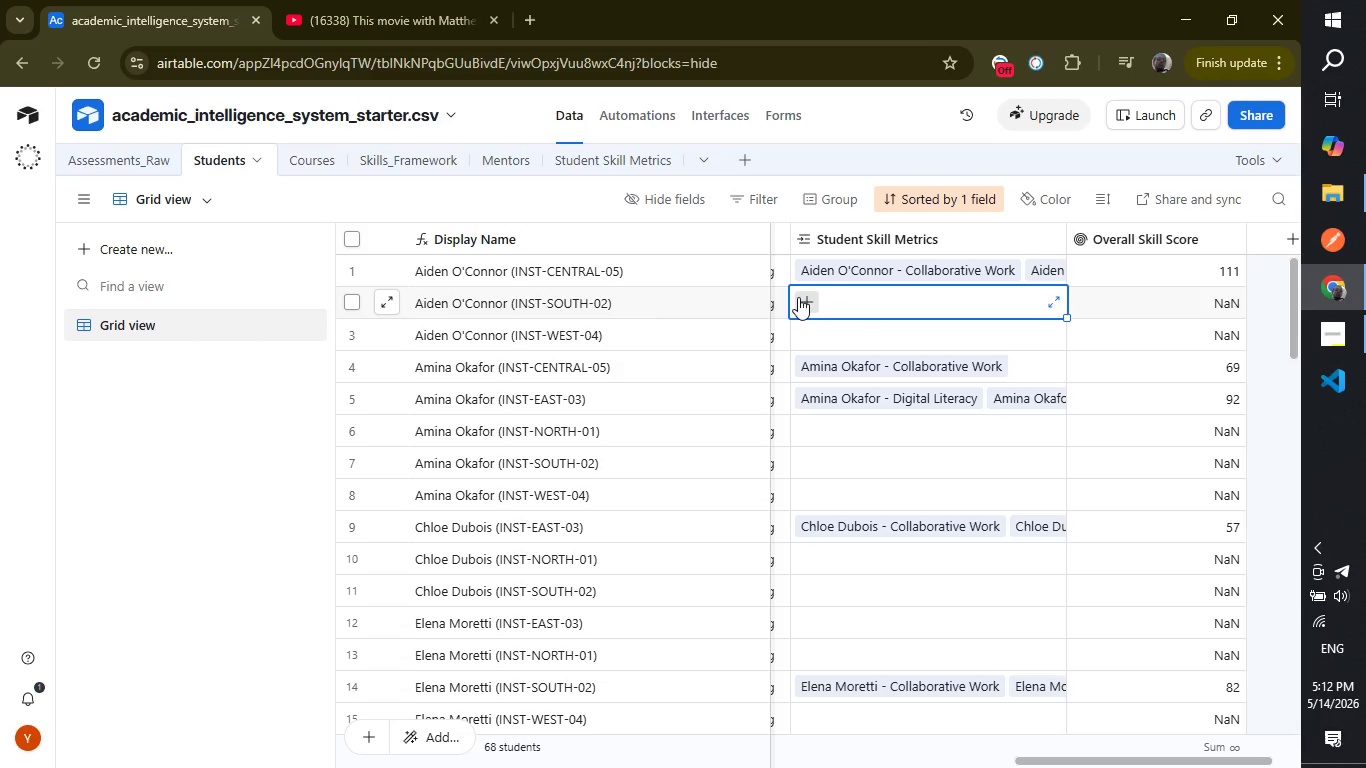 
left_click([798, 297])
 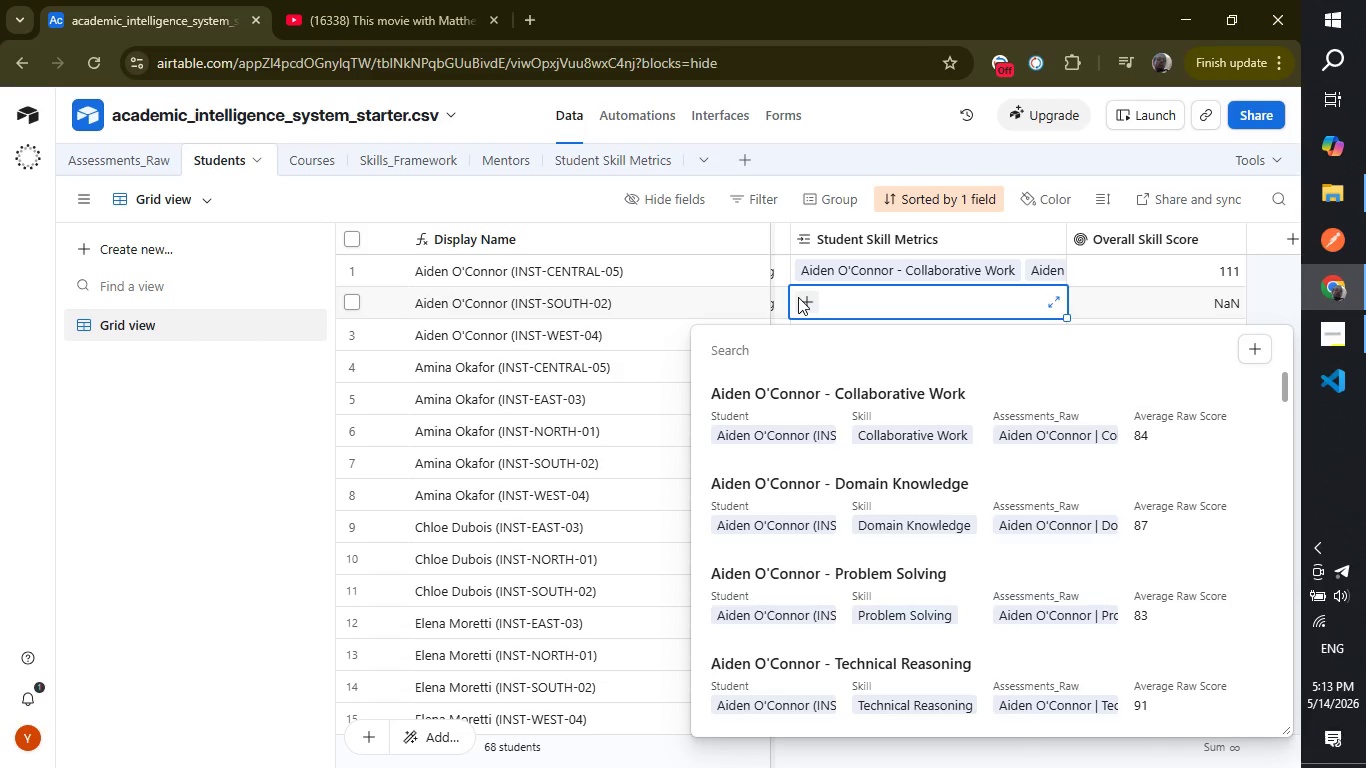 
wait(25.8)
 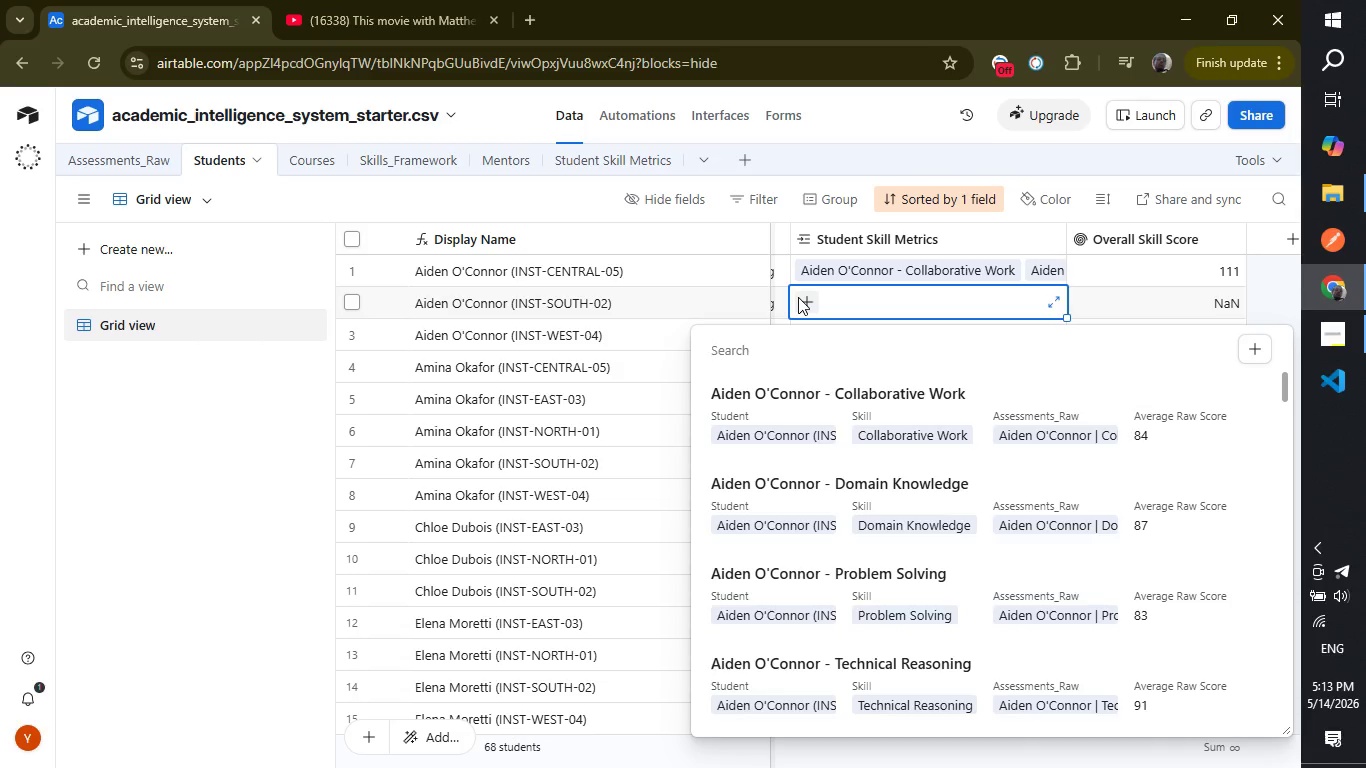 
left_click([277, 454])
 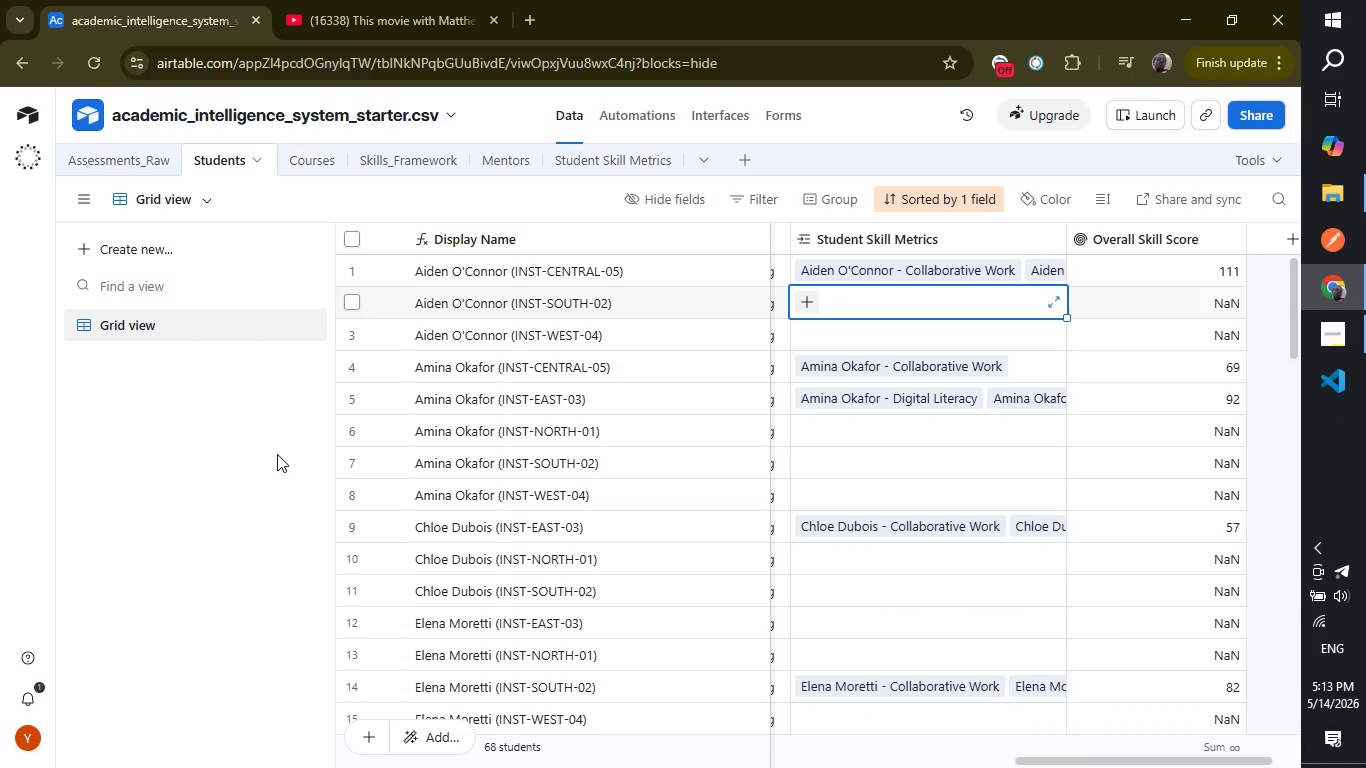 
wait(7.96)
 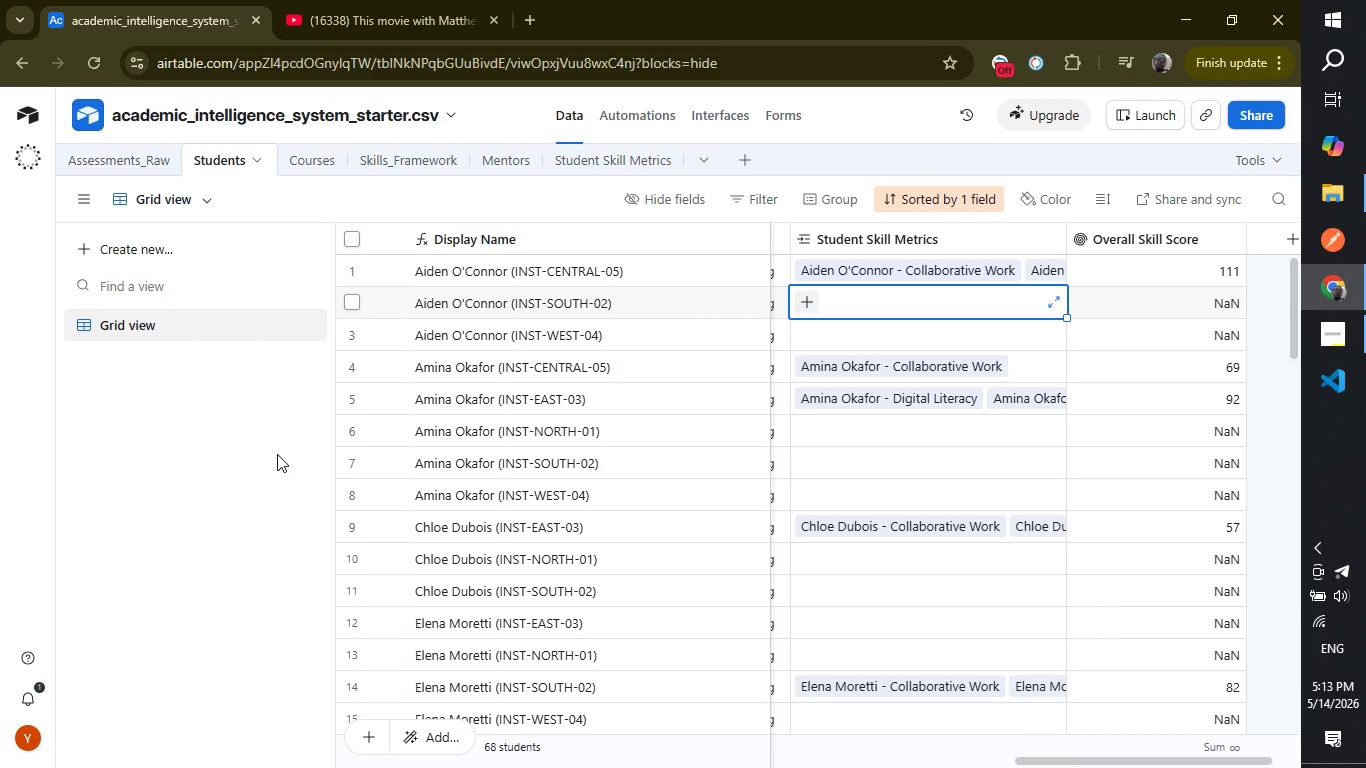 
mouse_move([400, 300])
 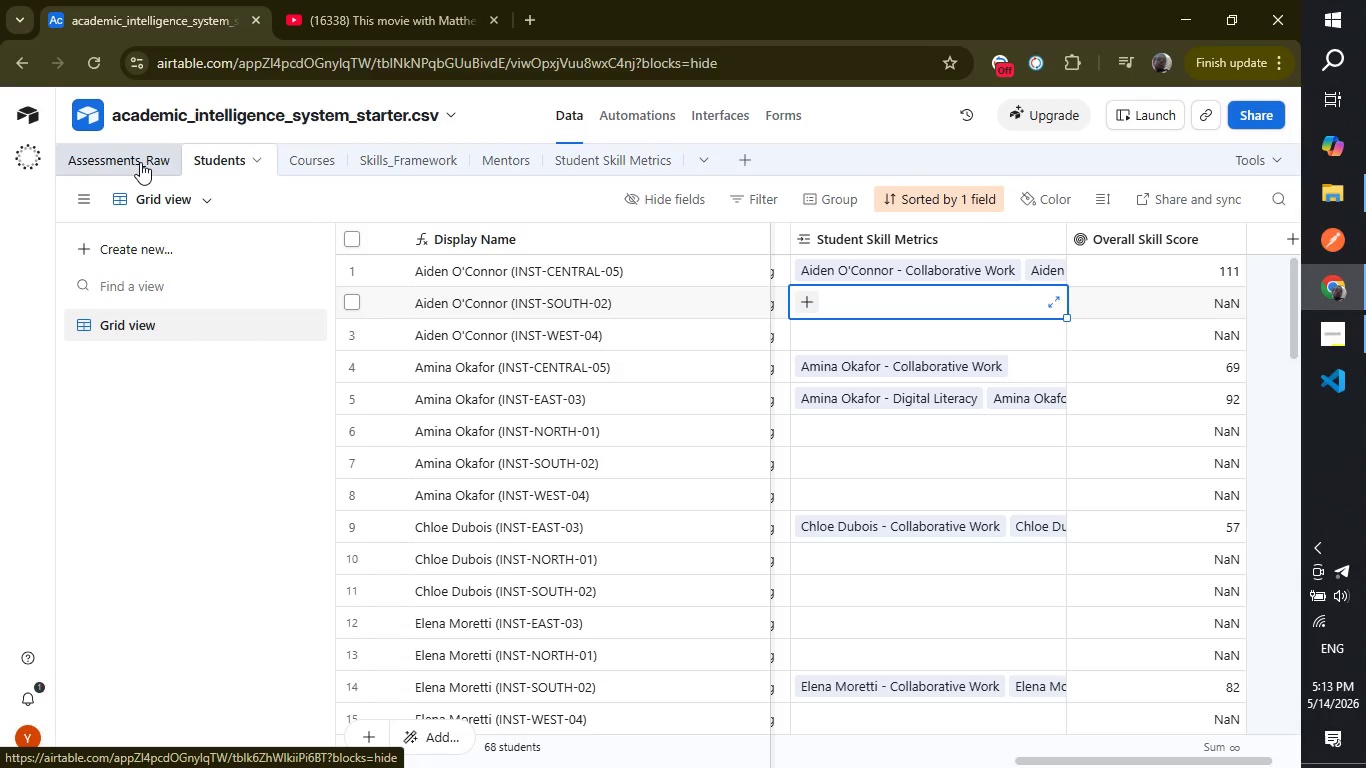 
left_click([140, 162])
 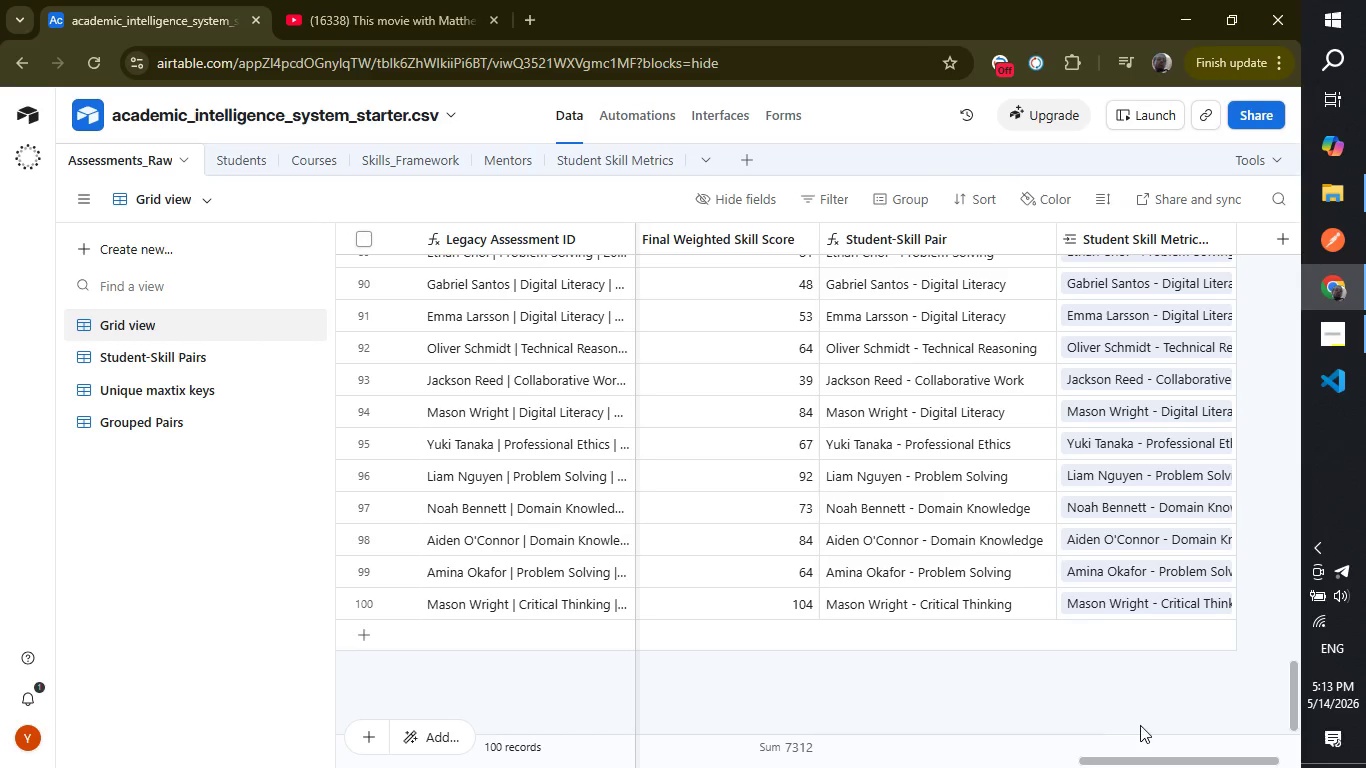 
wait(5.69)
 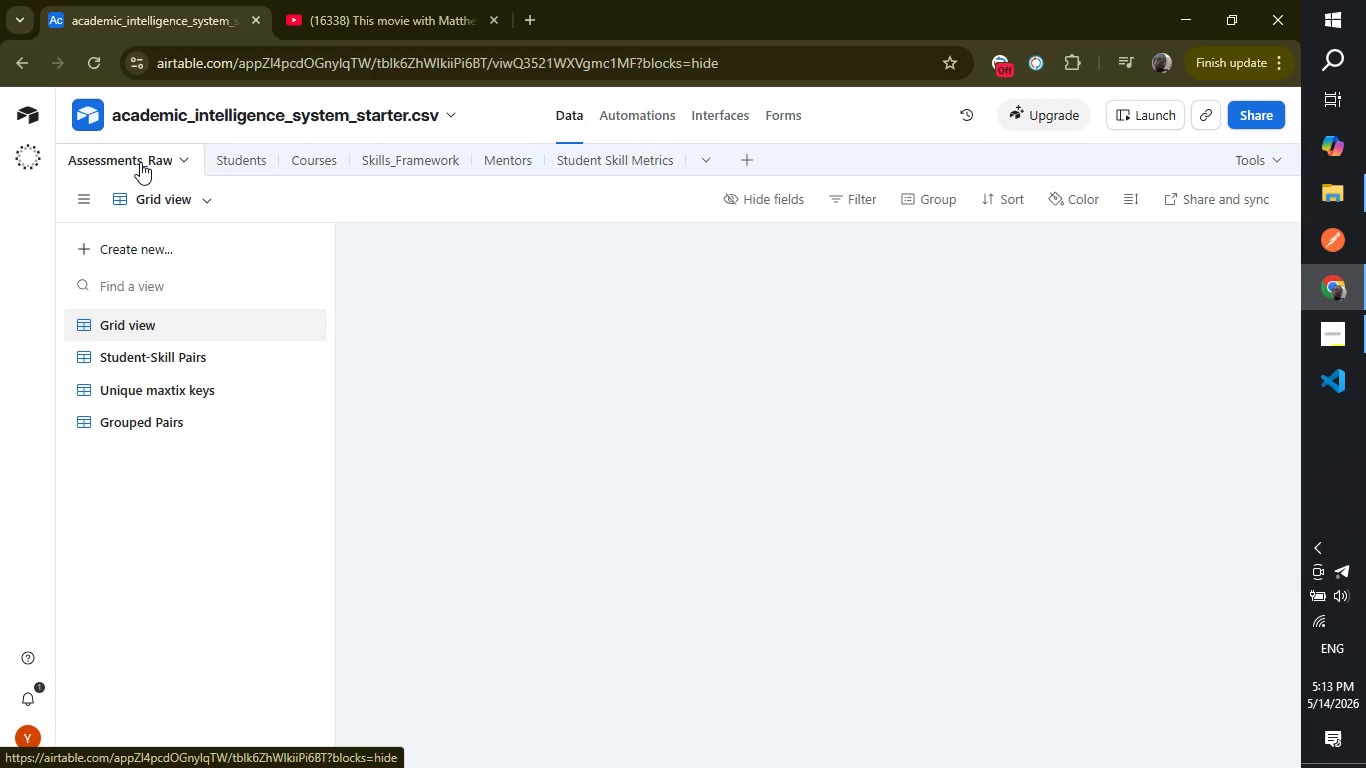 
left_click_drag(start_coordinate=[1136, 759], to_coordinate=[1142, 758])
 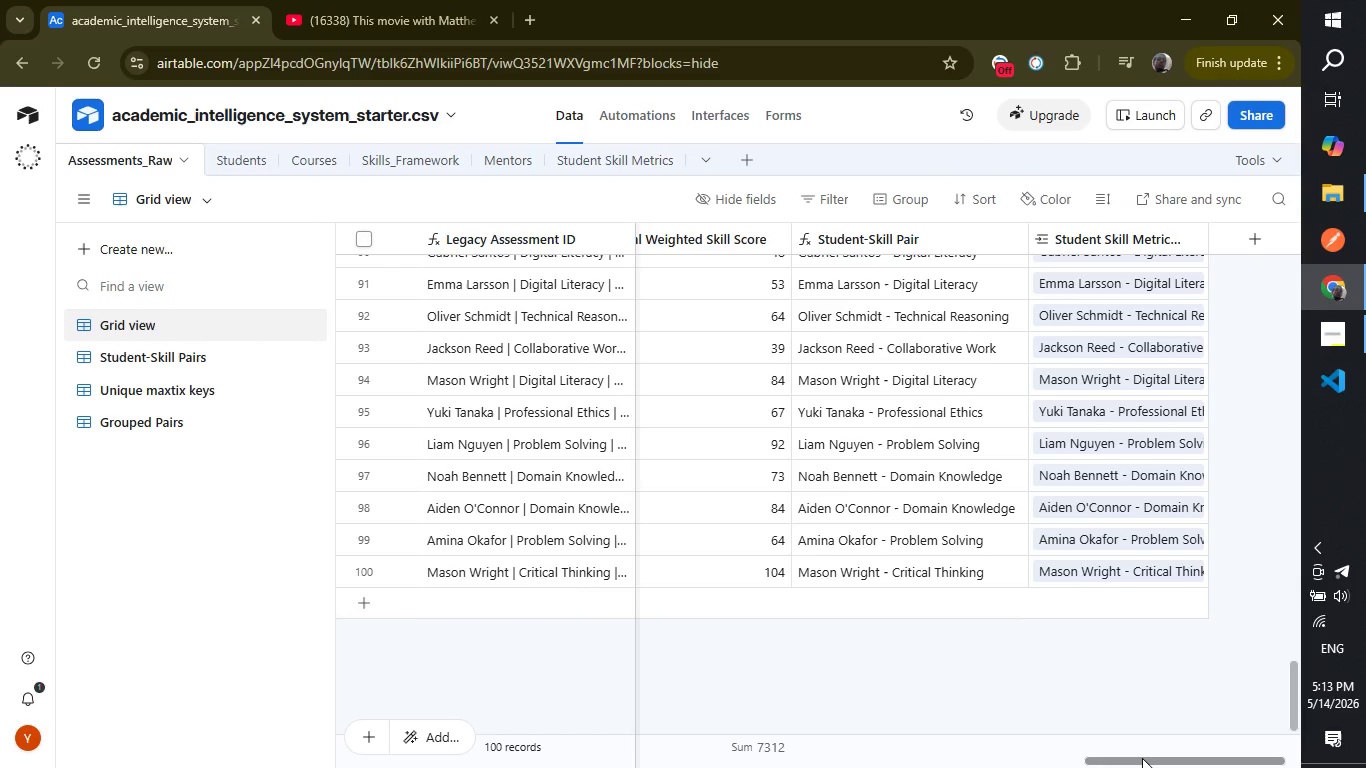 
left_click_drag(start_coordinate=[1142, 758], to_coordinate=[769, 766])
 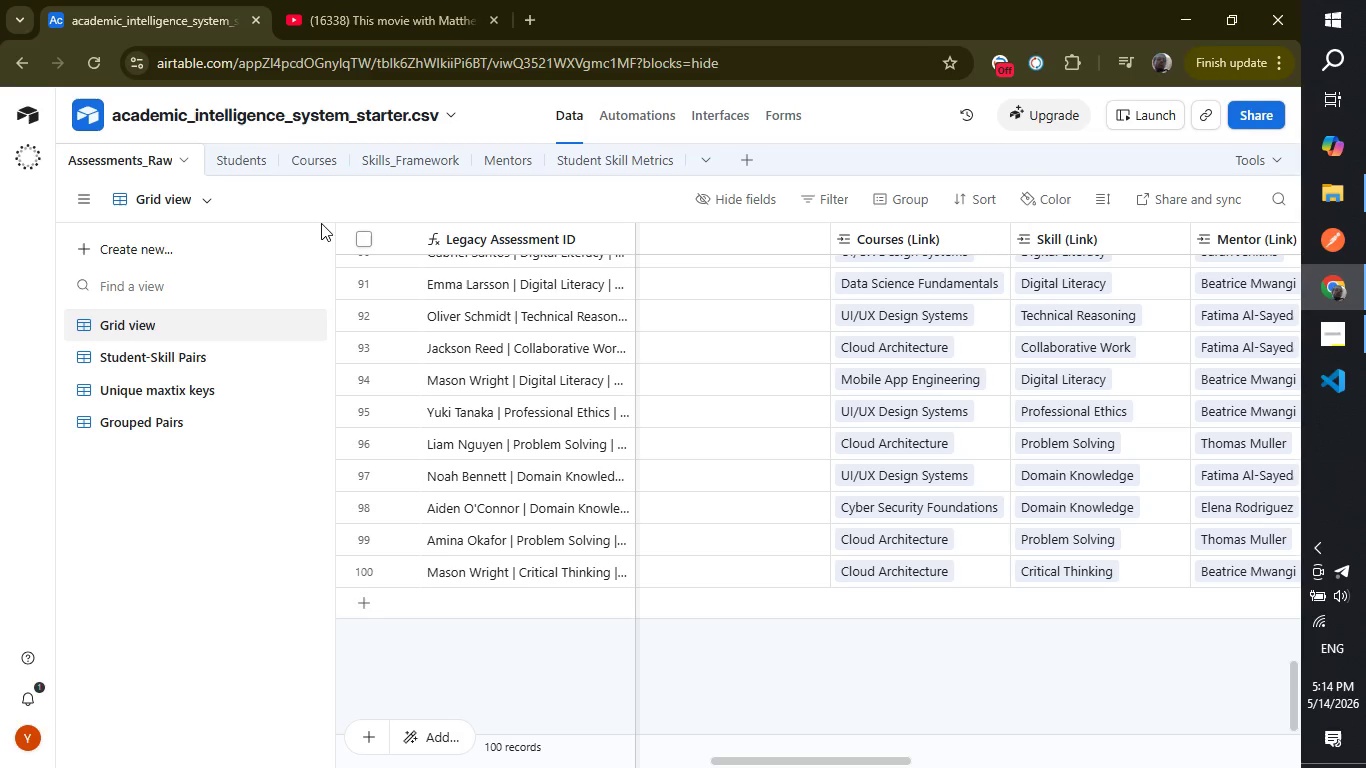 
wait(23.34)
 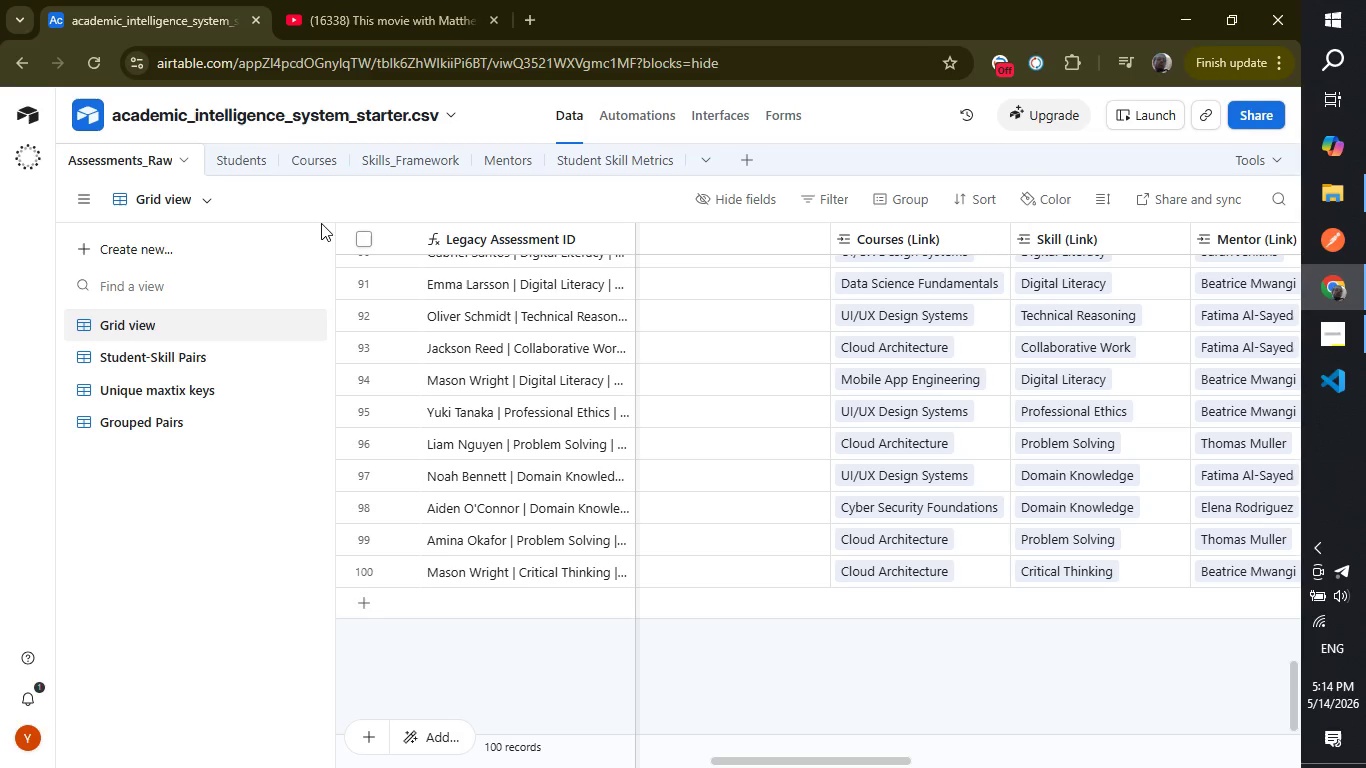 
left_click_drag(start_coordinate=[801, 759], to_coordinate=[1284, 757])
 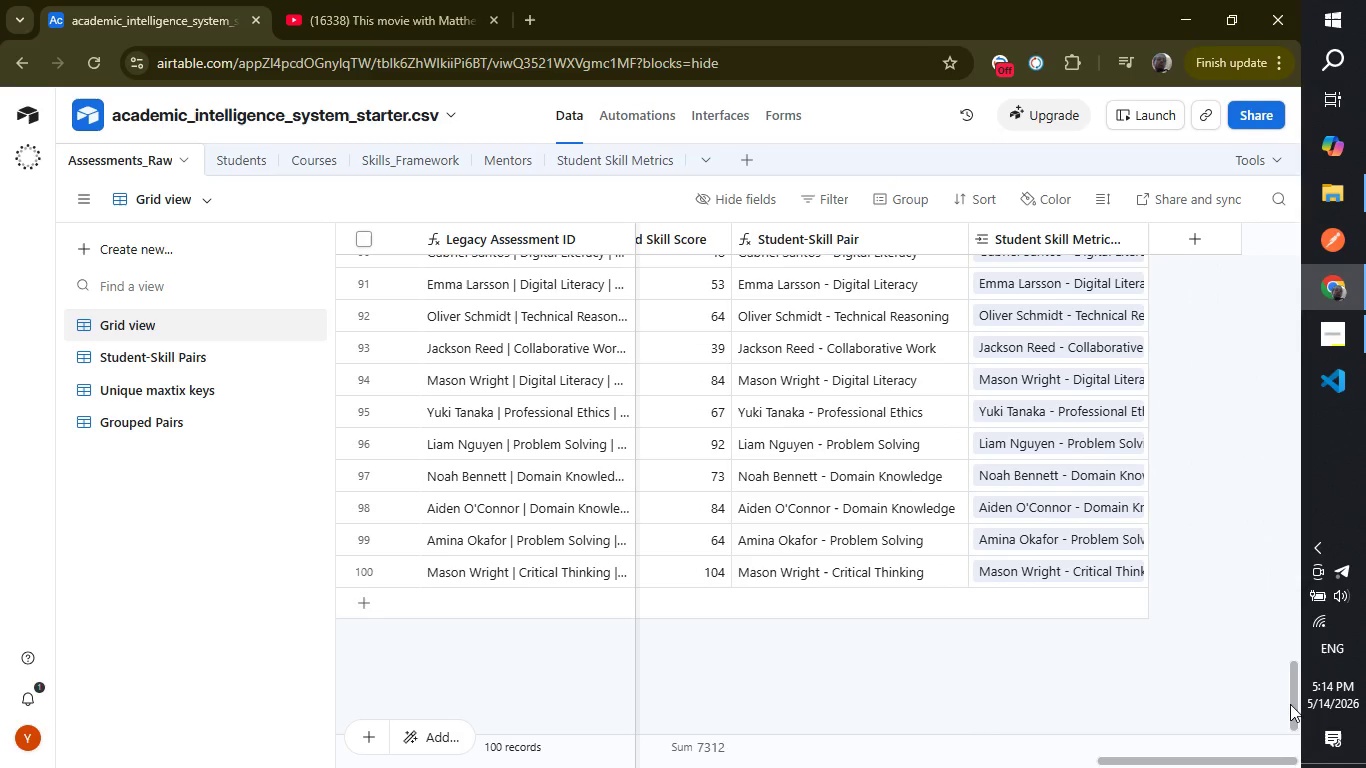 
left_click_drag(start_coordinate=[1294, 706], to_coordinate=[1297, 182])
 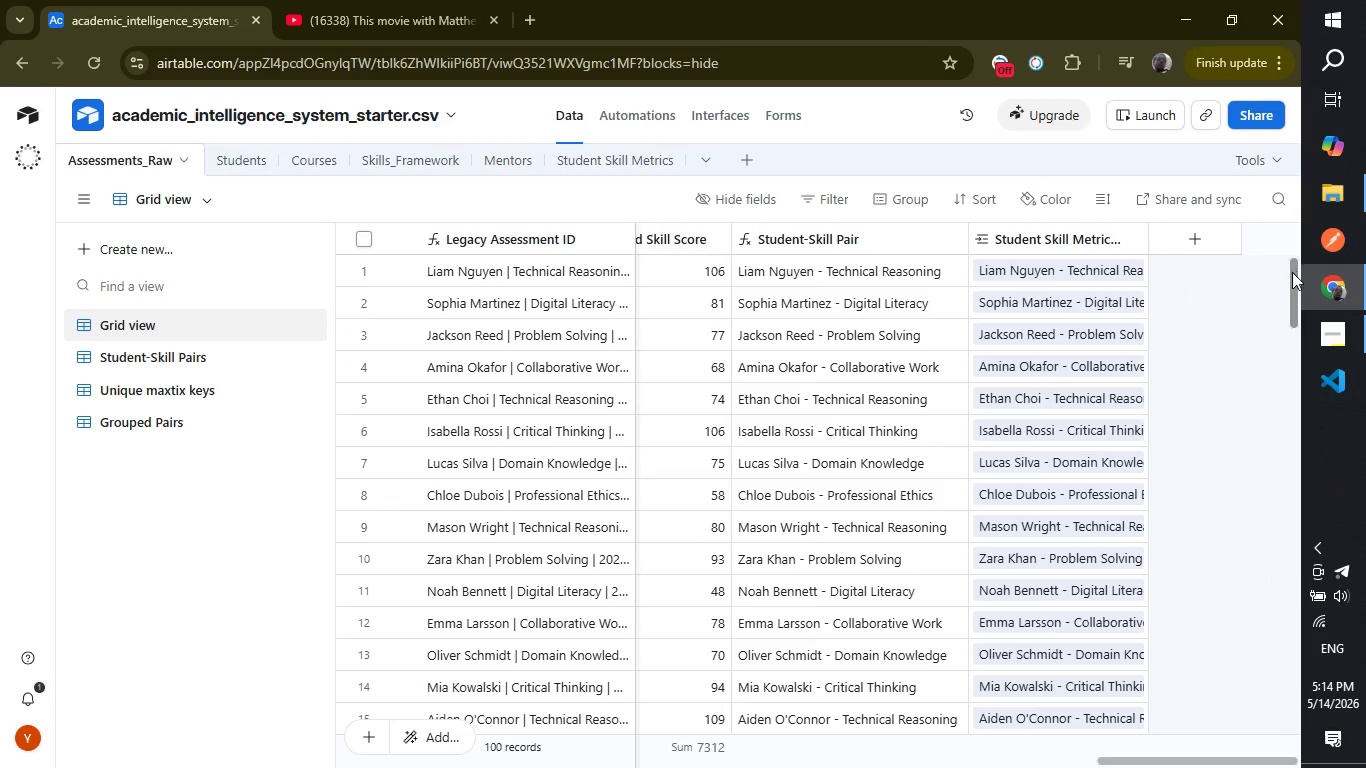 
left_click_drag(start_coordinate=[1292, 272], to_coordinate=[1288, 242])
 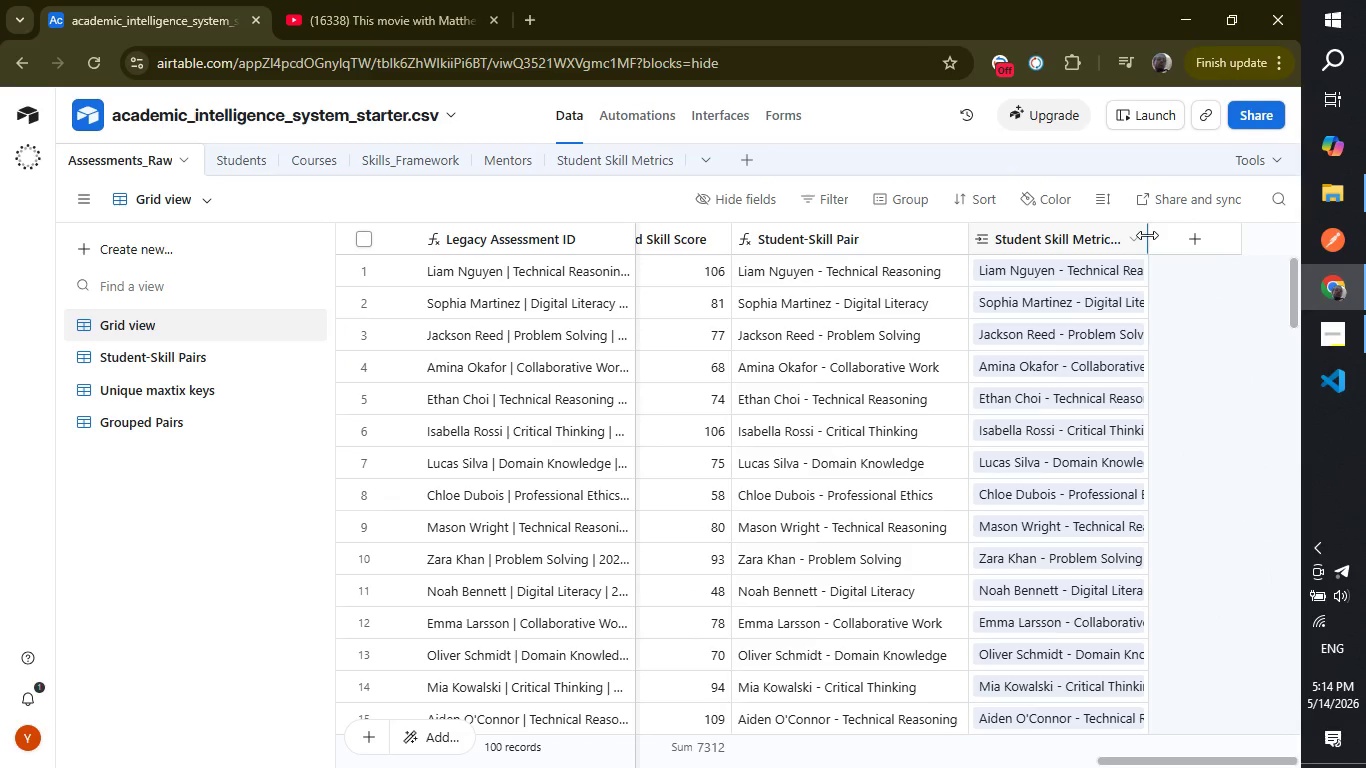 
left_click_drag(start_coordinate=[1147, 235], to_coordinate=[1188, 228])
 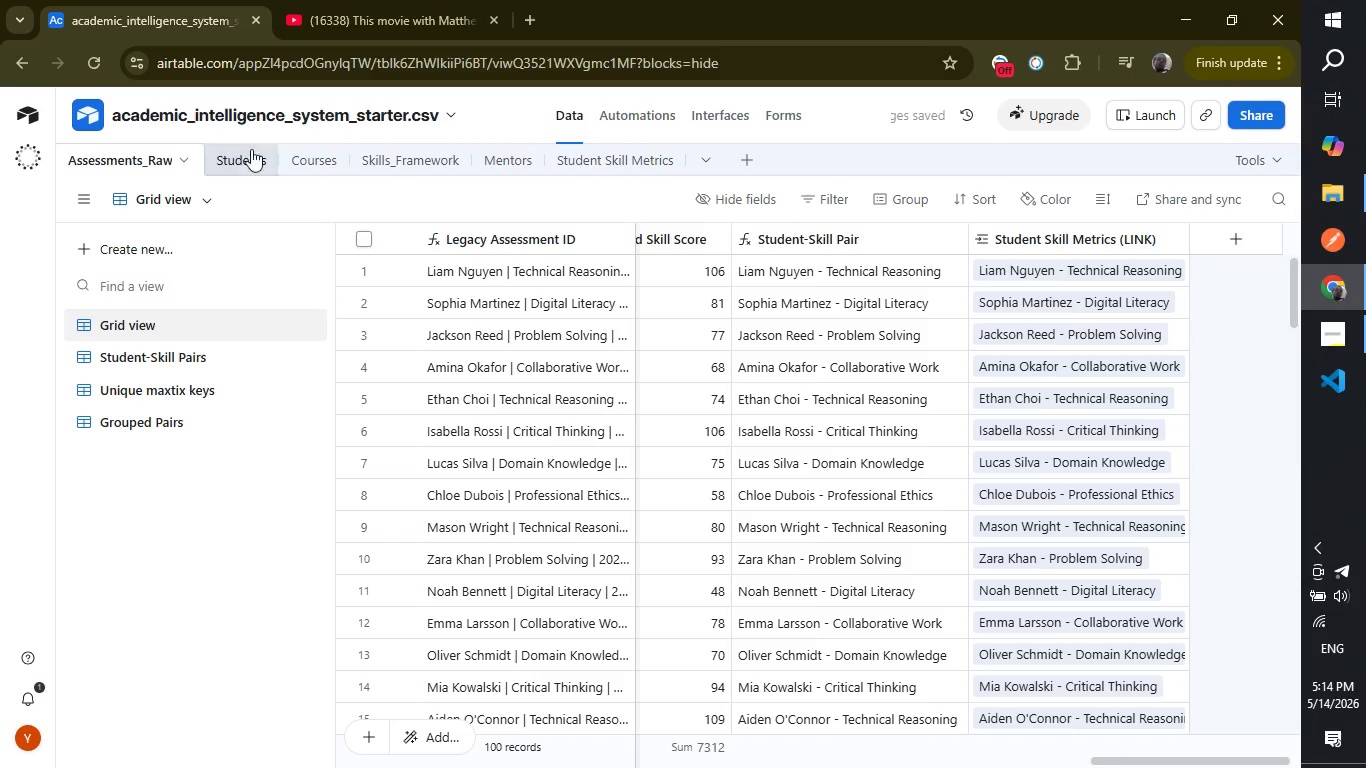 
left_click([251, 152])
 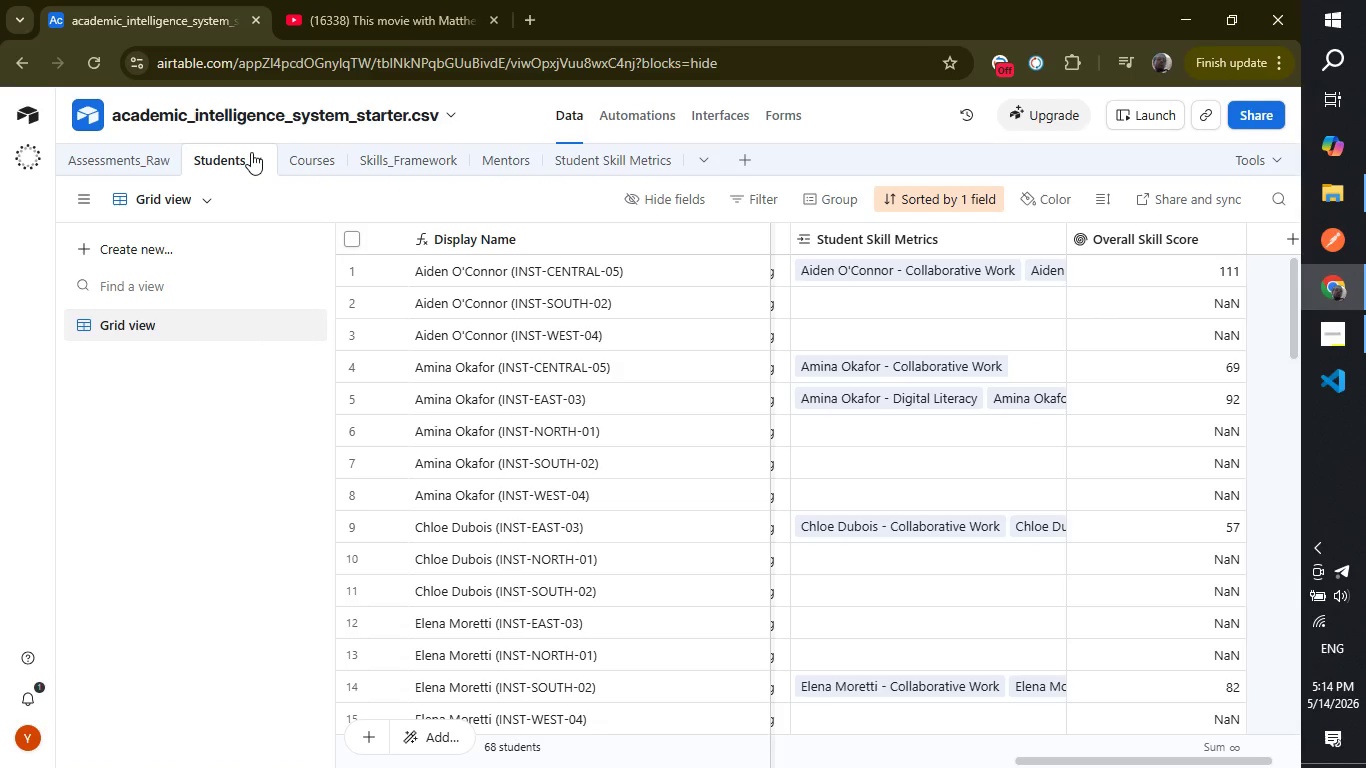 
wait(9.0)
 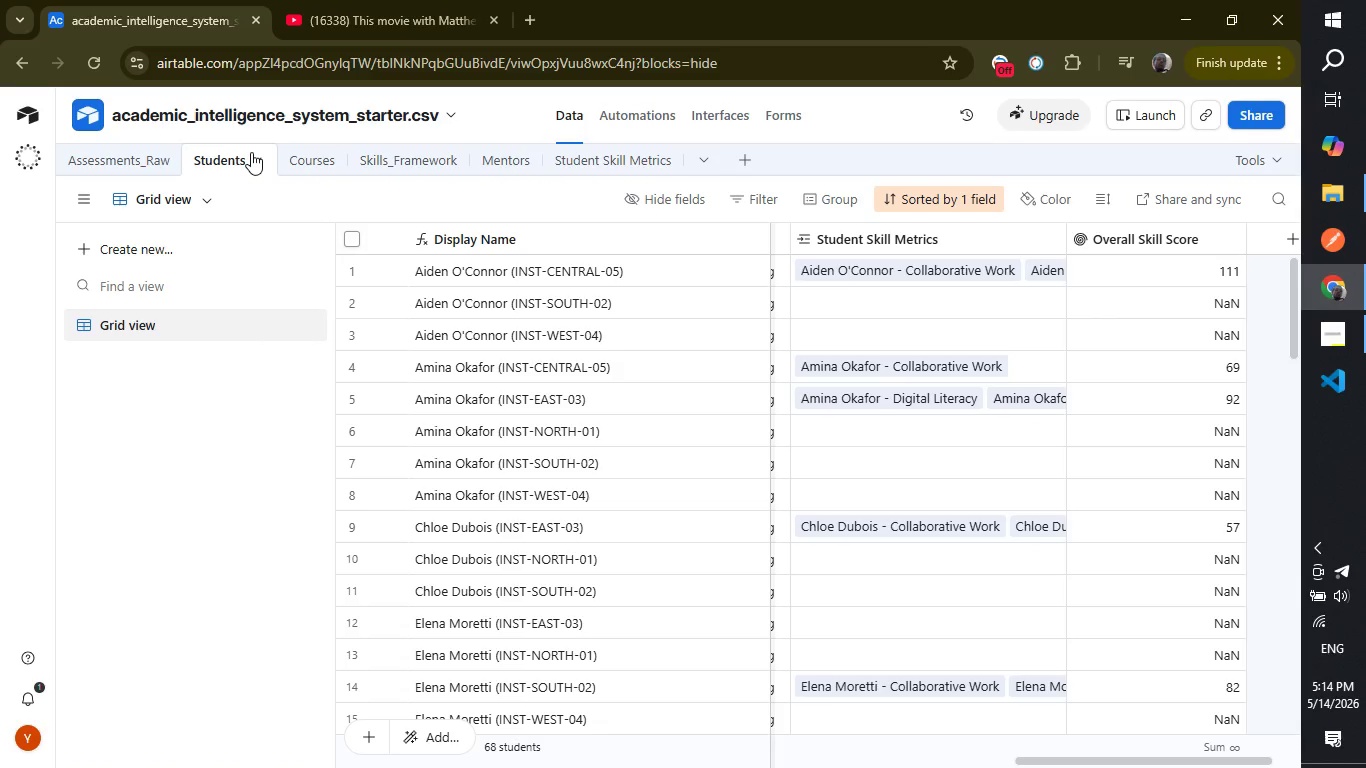 
left_click_drag(start_coordinate=[1159, 761], to_coordinate=[1195, 759])
 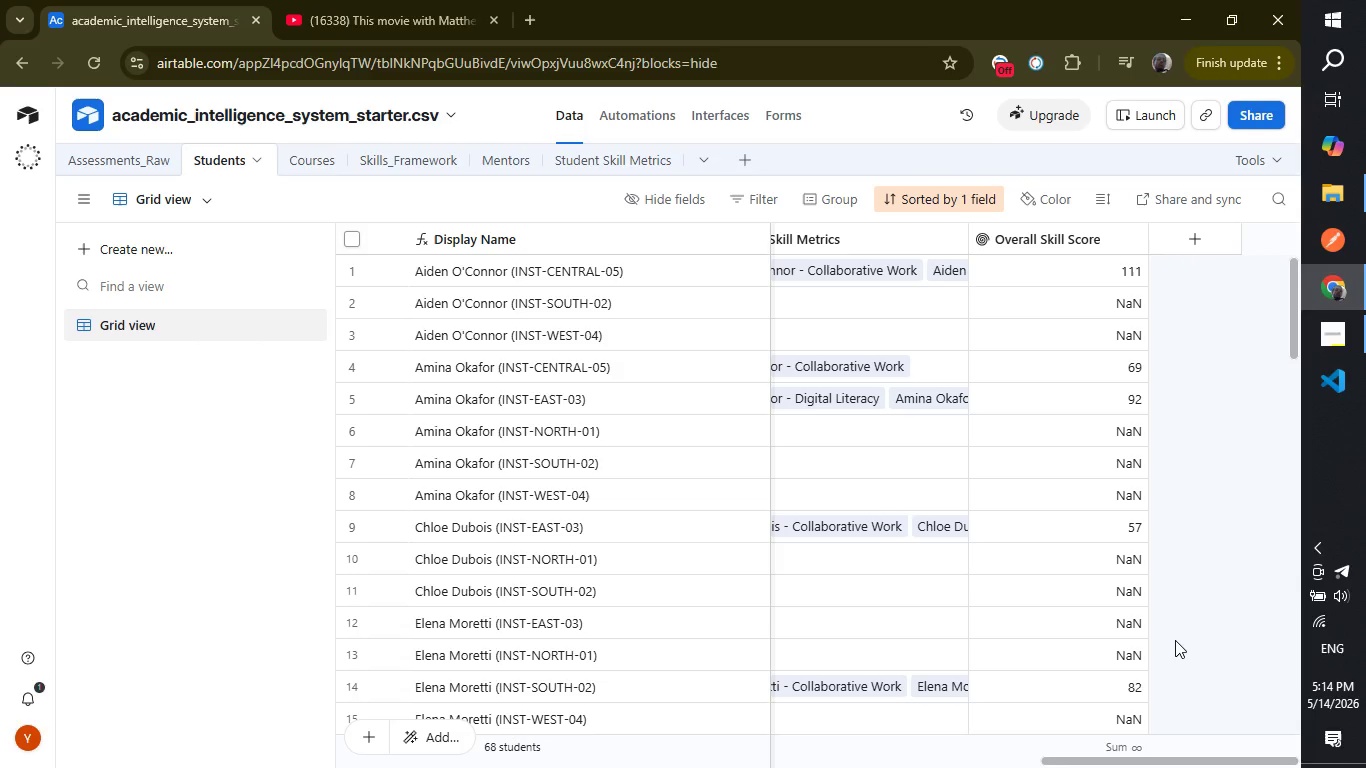 
left_click([1175, 640])
 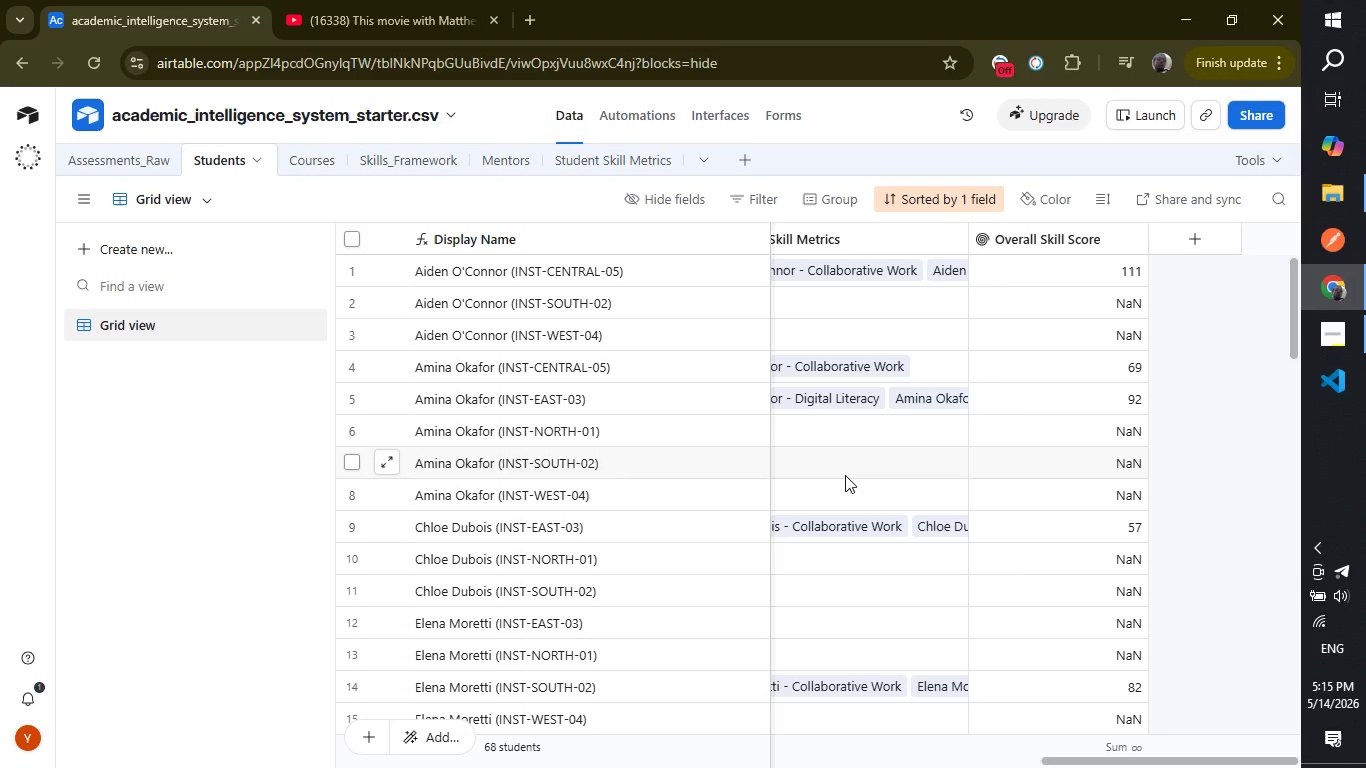 
wait(68.19)
 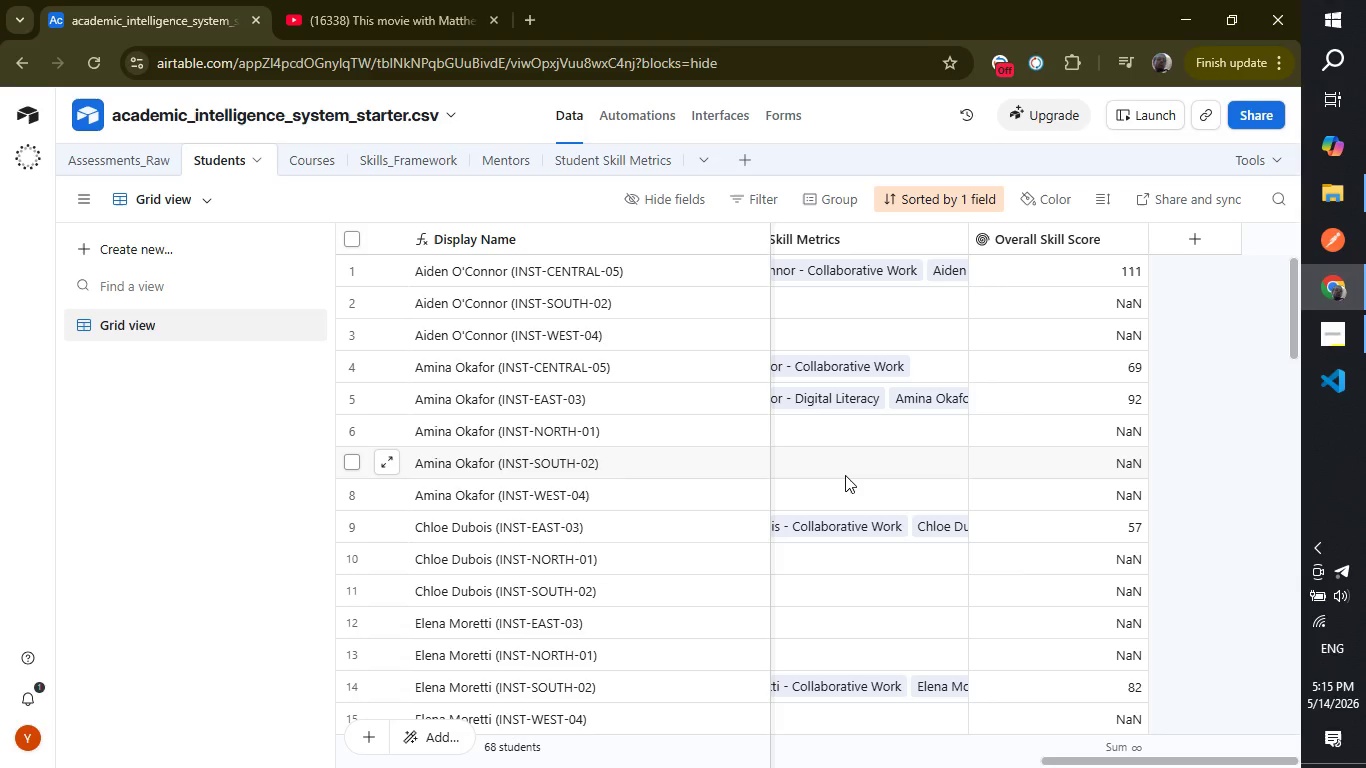 
left_click_drag(start_coordinate=[1205, 762], to_coordinate=[483, 767])
 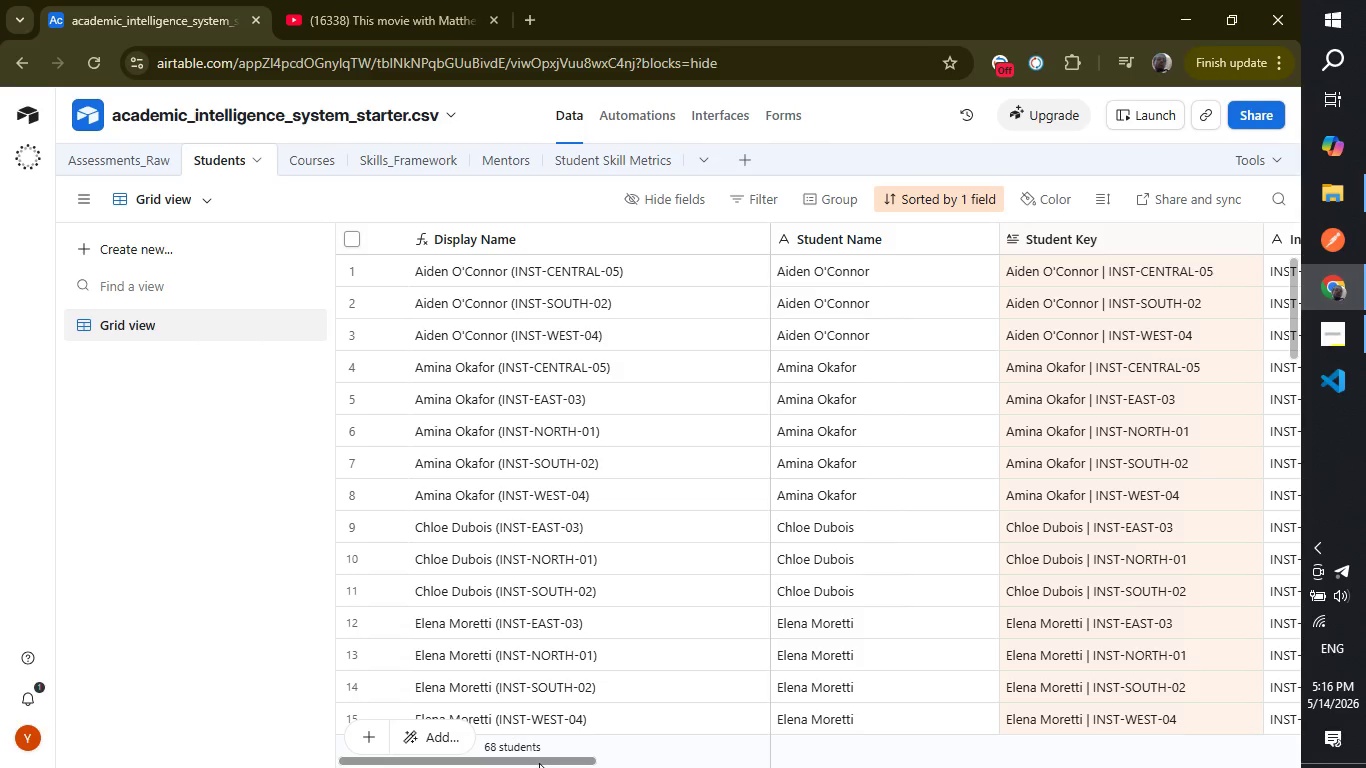 
wait(58.86)
 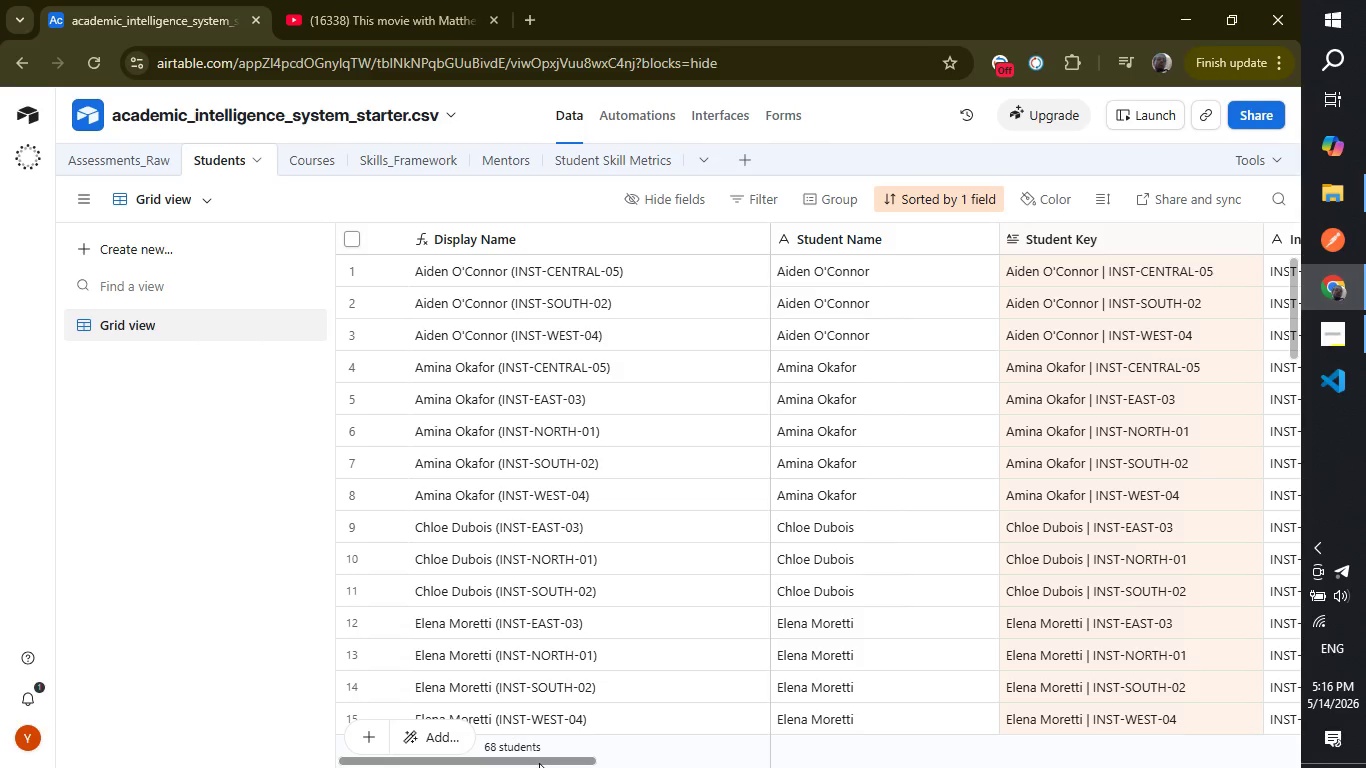 
left_click_drag(start_coordinate=[532, 756], to_coordinate=[1365, 747])
 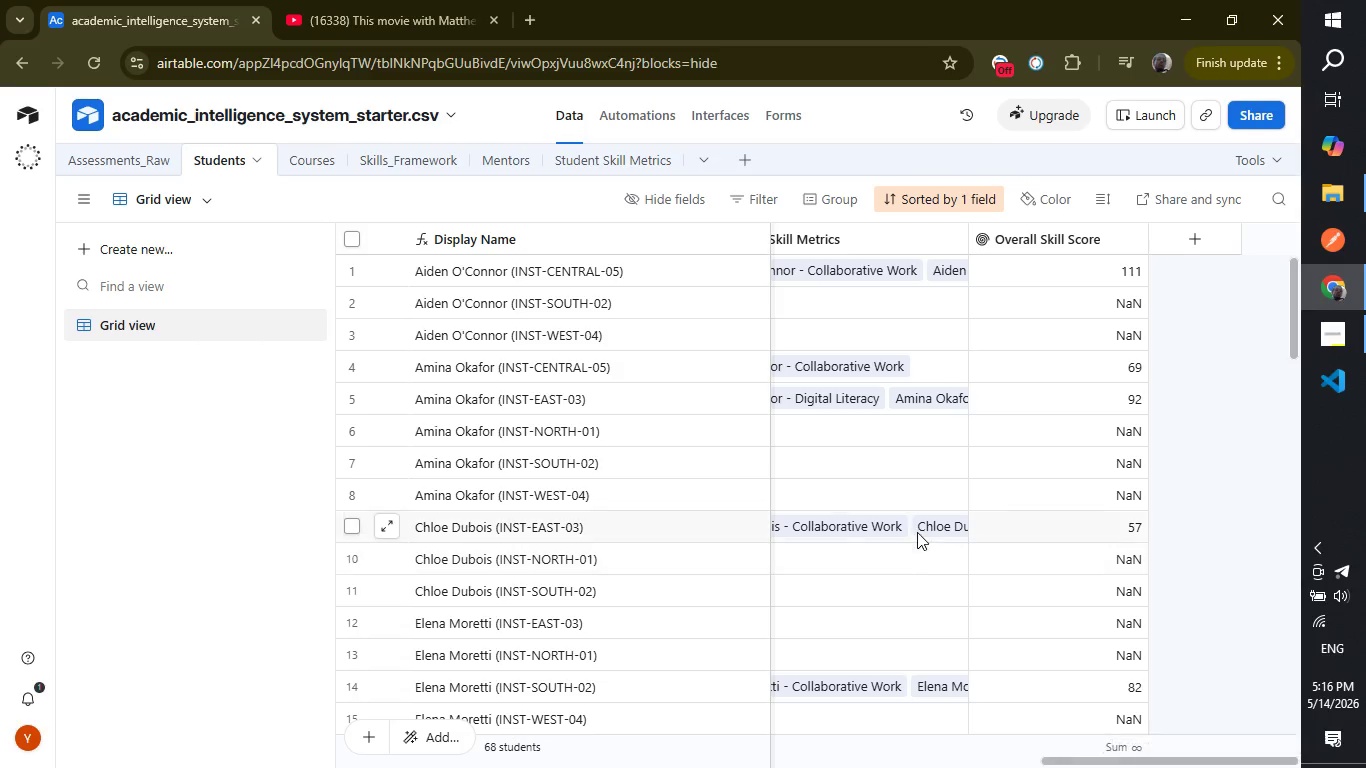 
left_click([911, 310])
 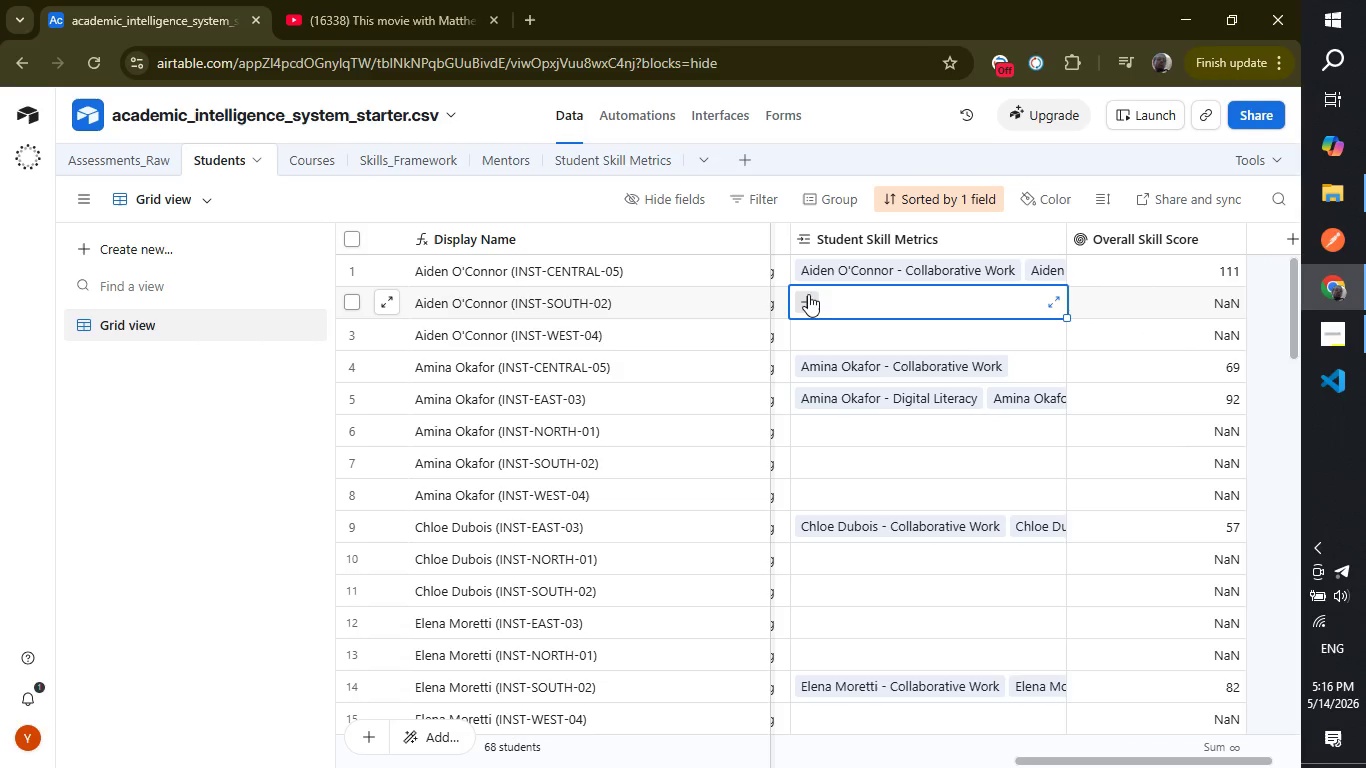 
left_click([806, 297])
 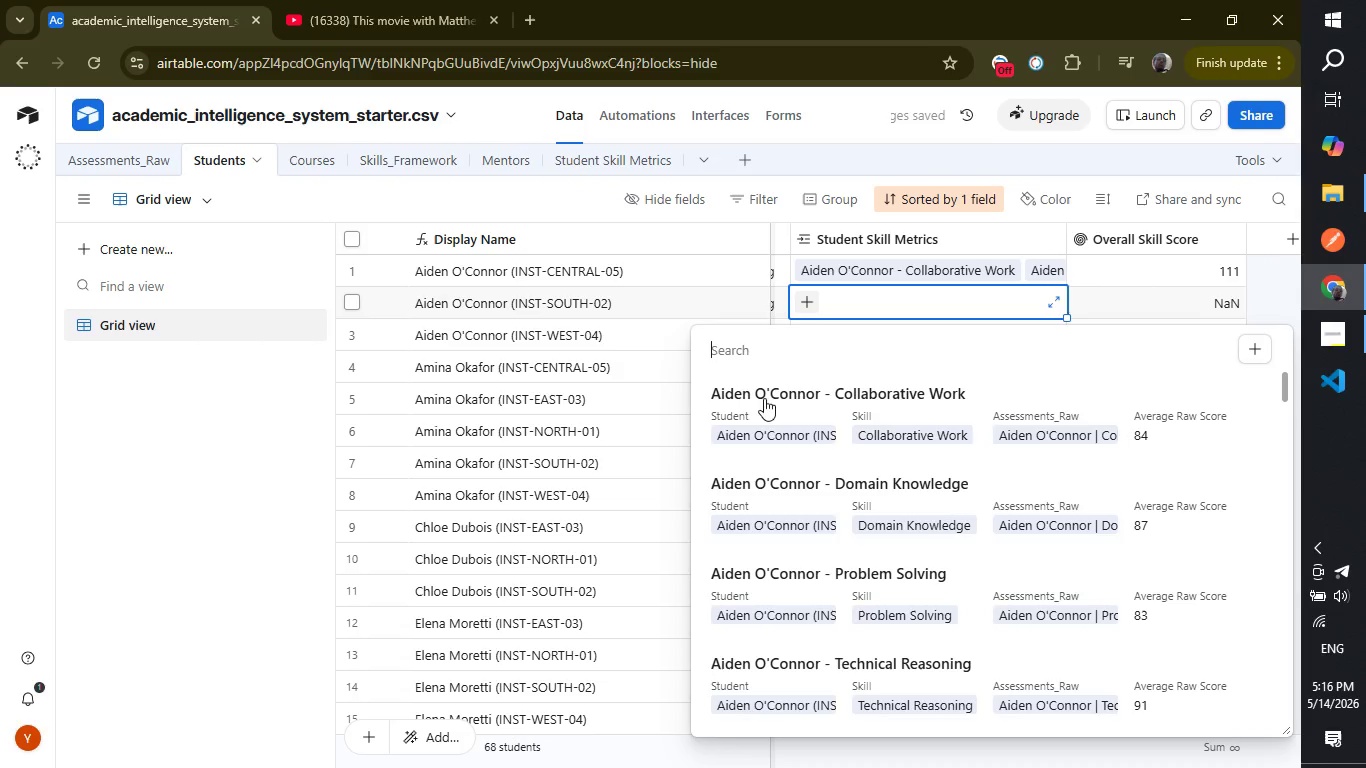 
left_click([763, 402])
 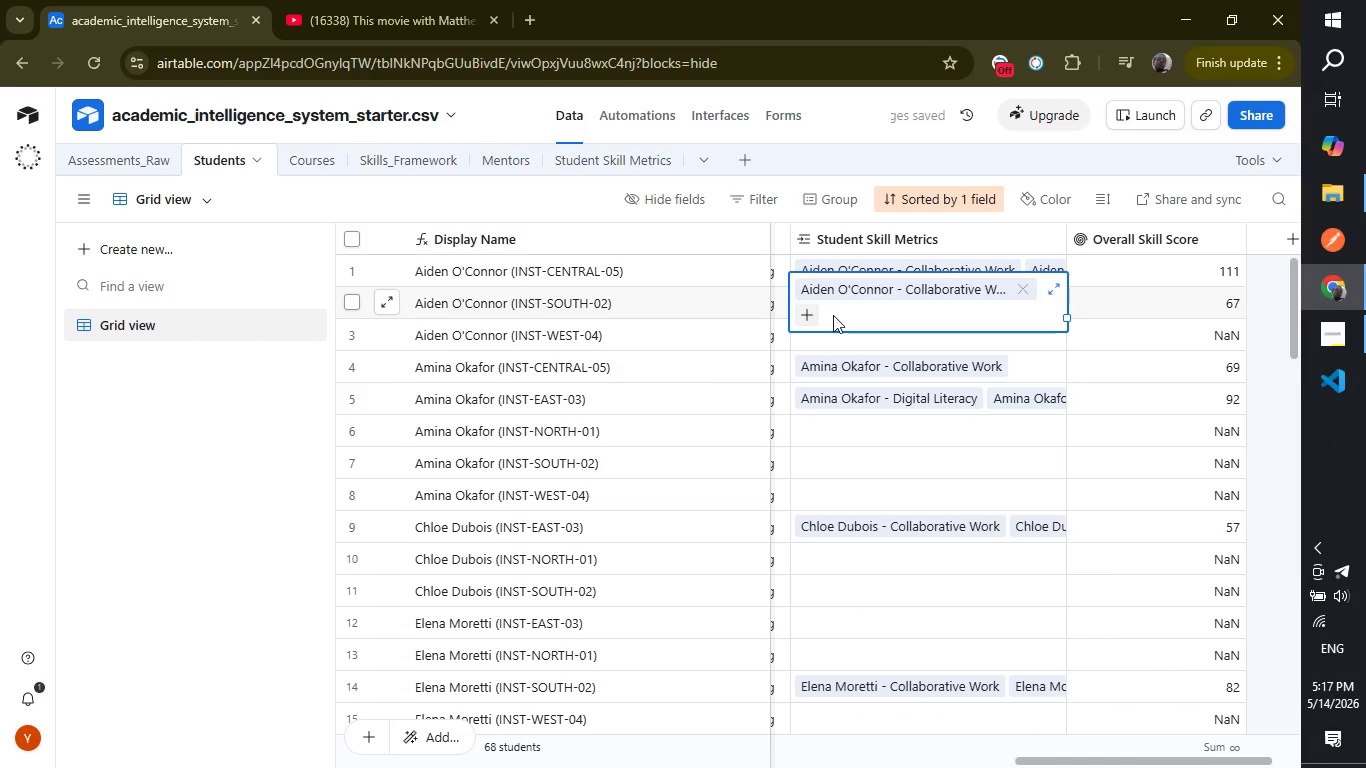 
left_click([812, 316])
 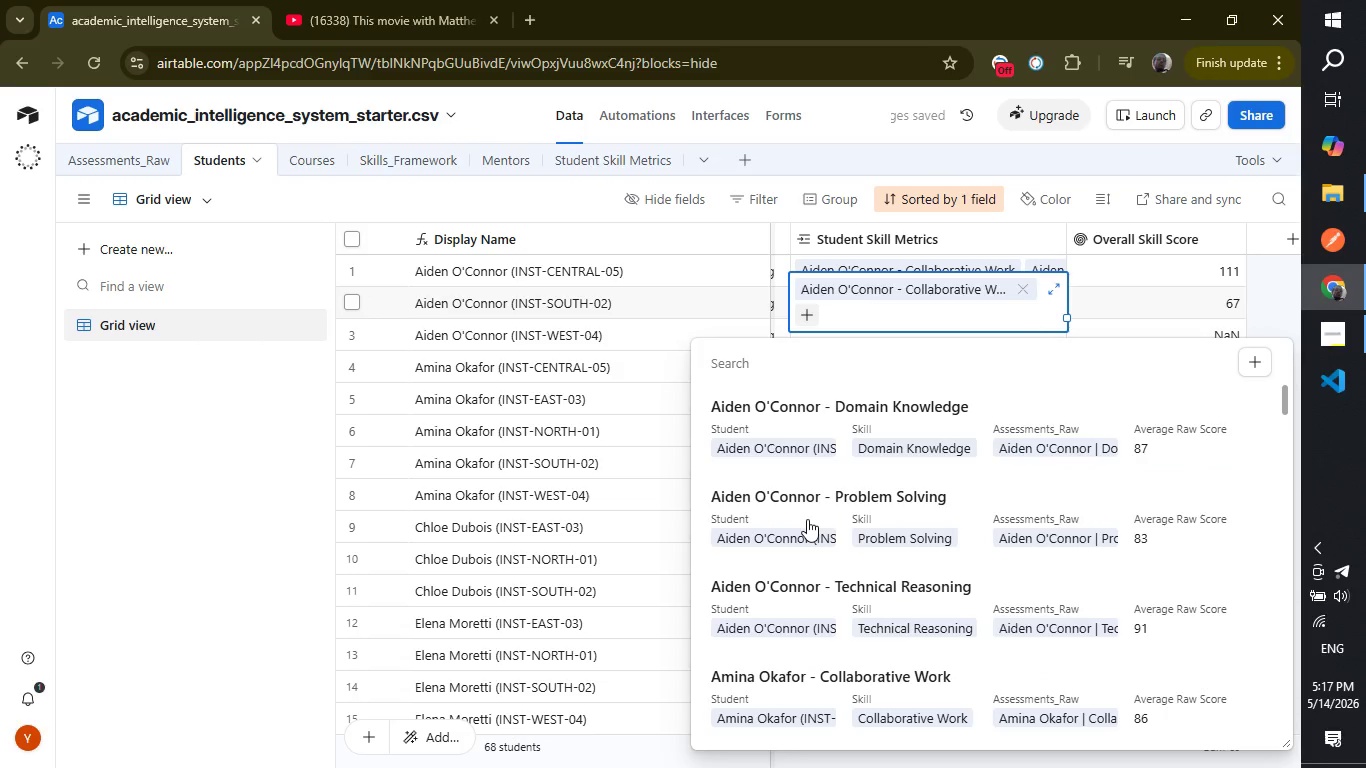 
left_click([807, 519])
 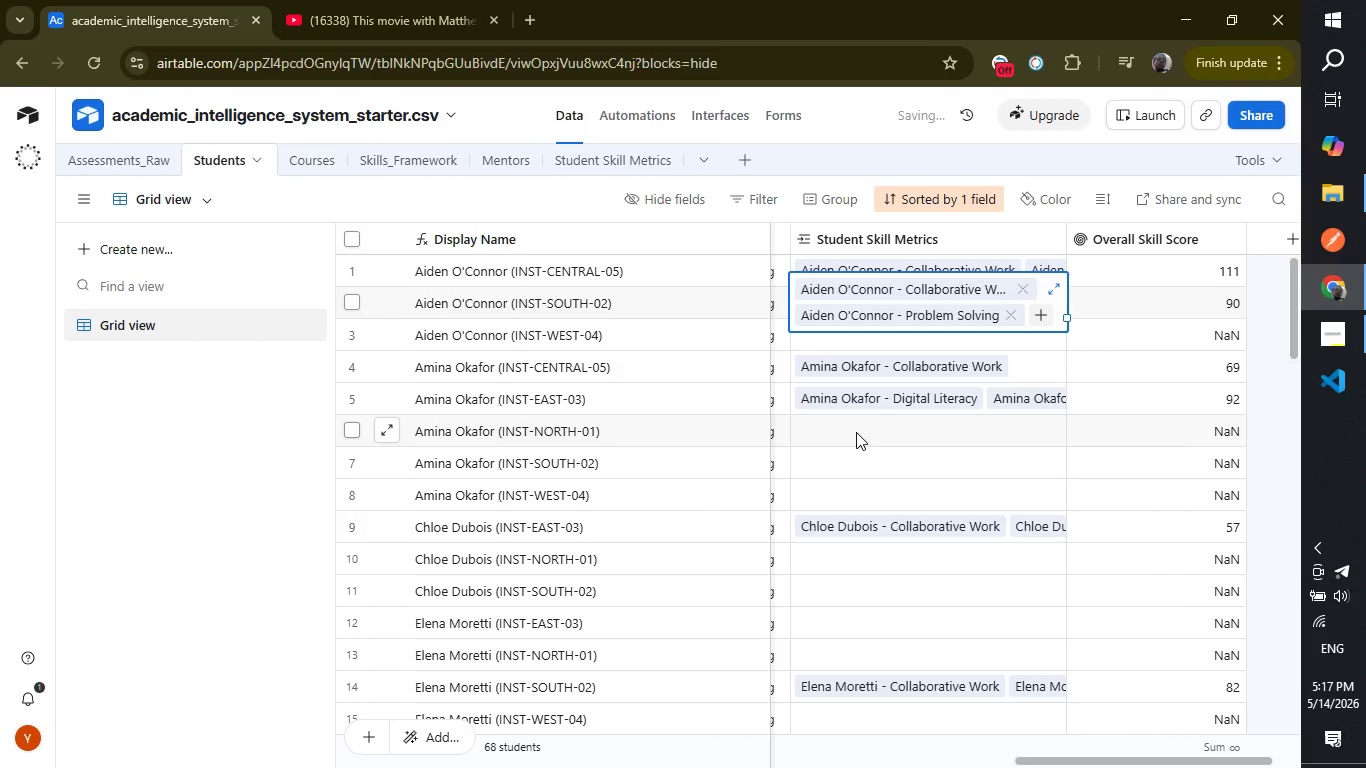 
left_click([856, 432])
 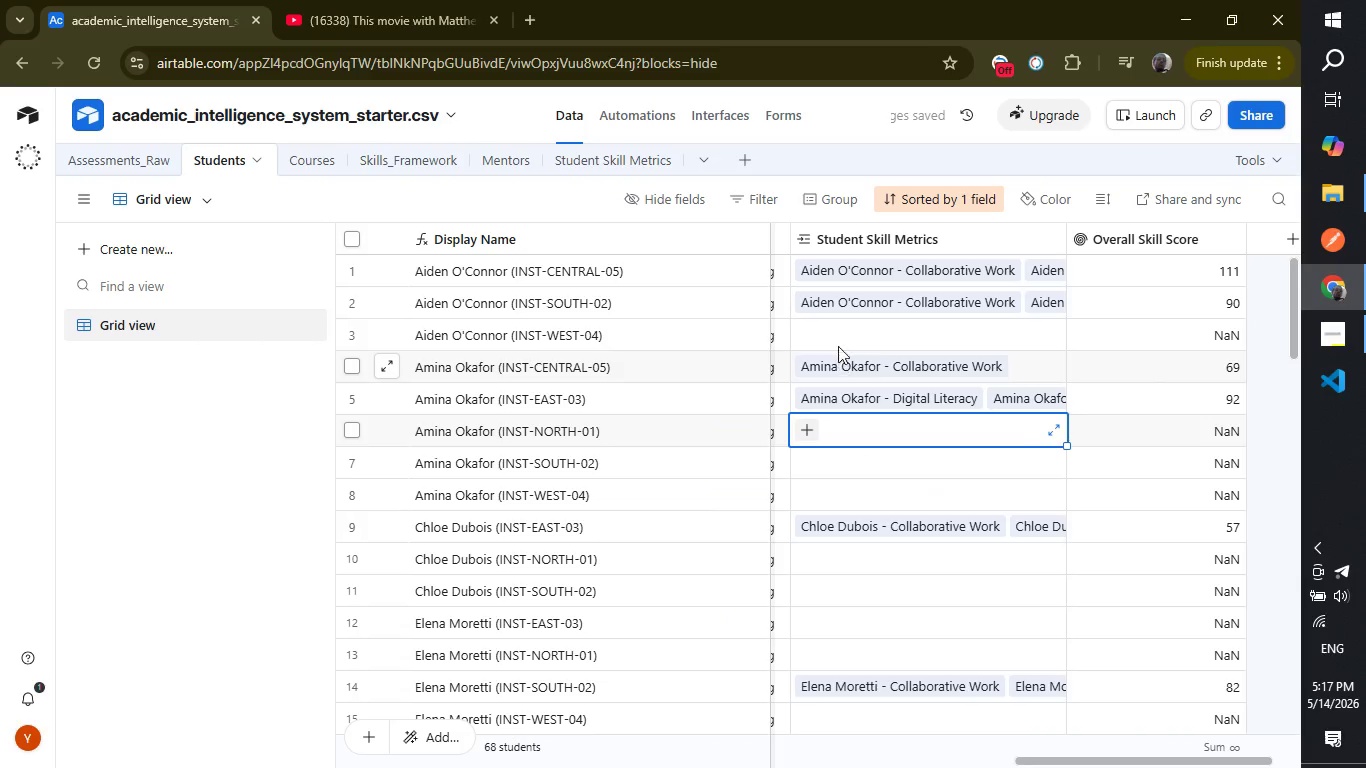 
left_click([836, 339])
 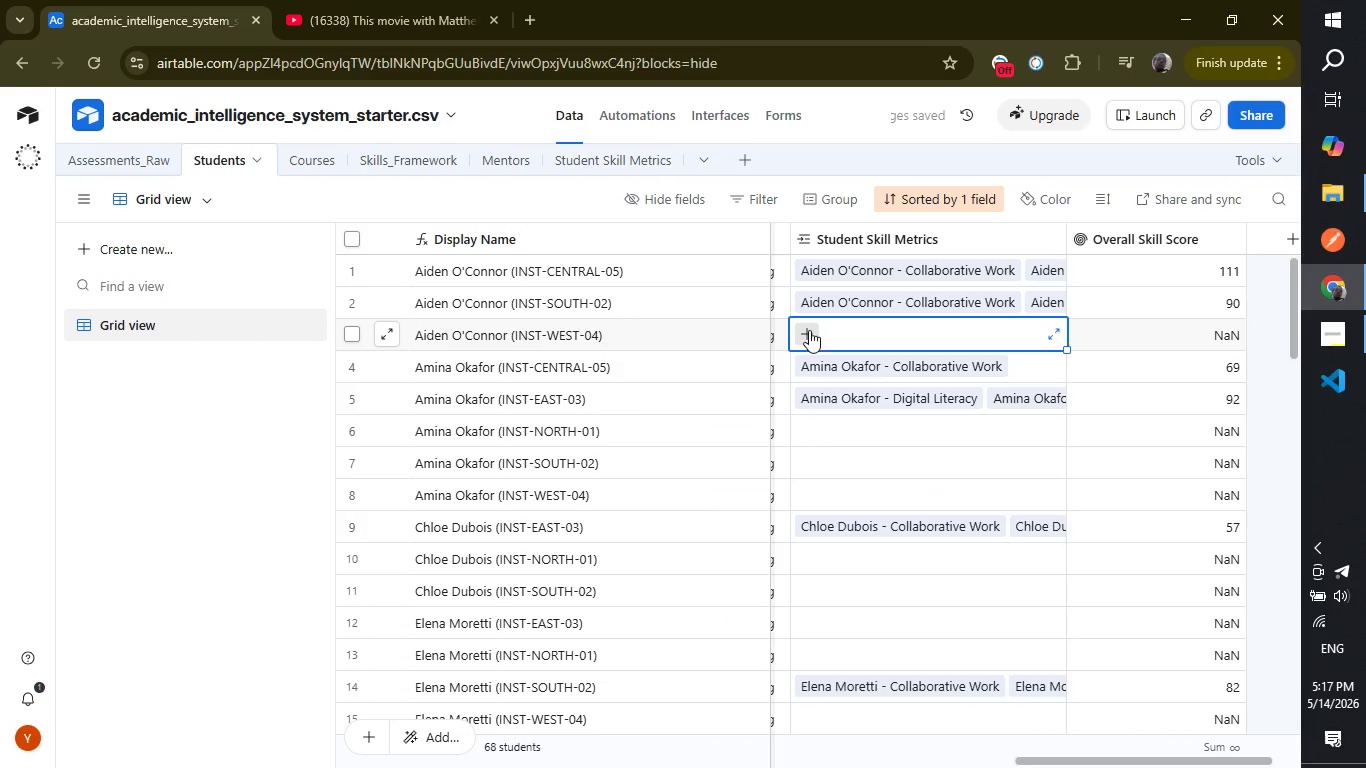 
left_click([809, 330])
 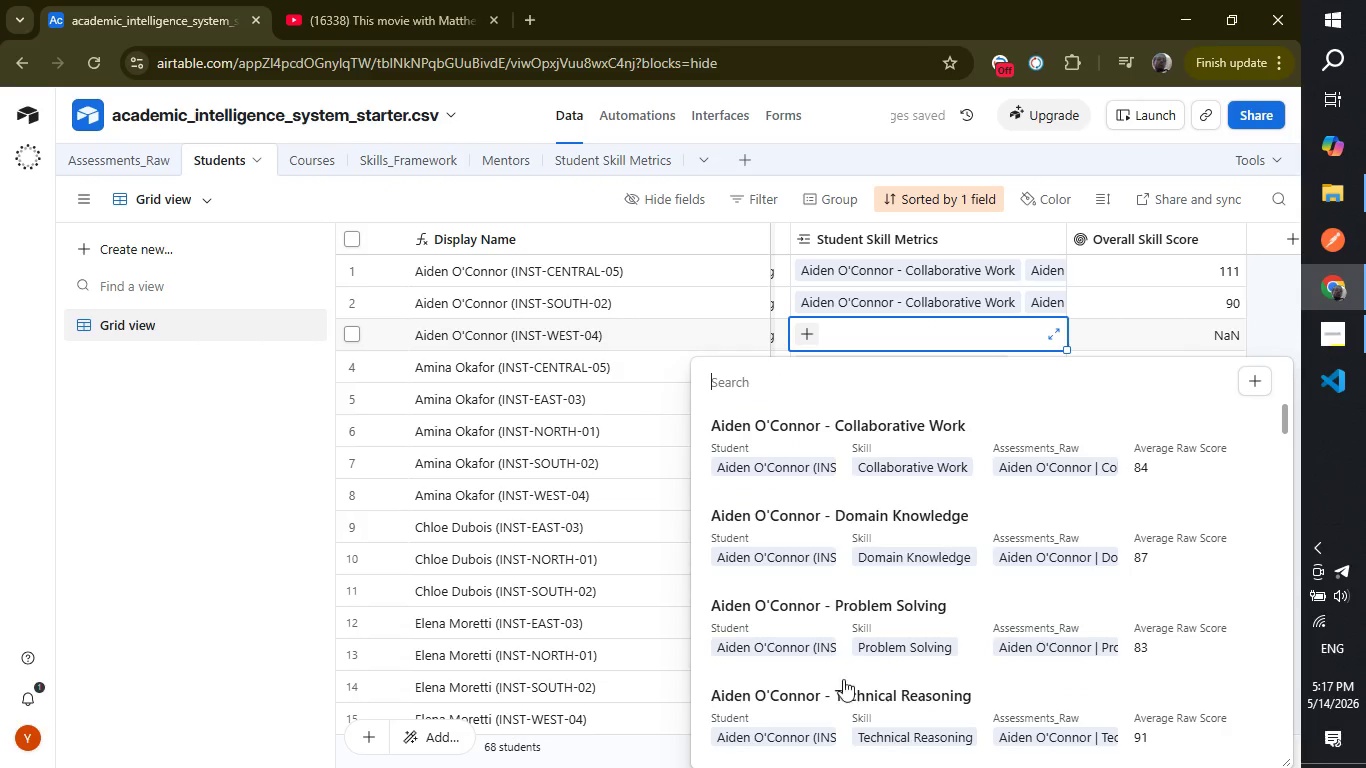 
left_click([845, 683])
 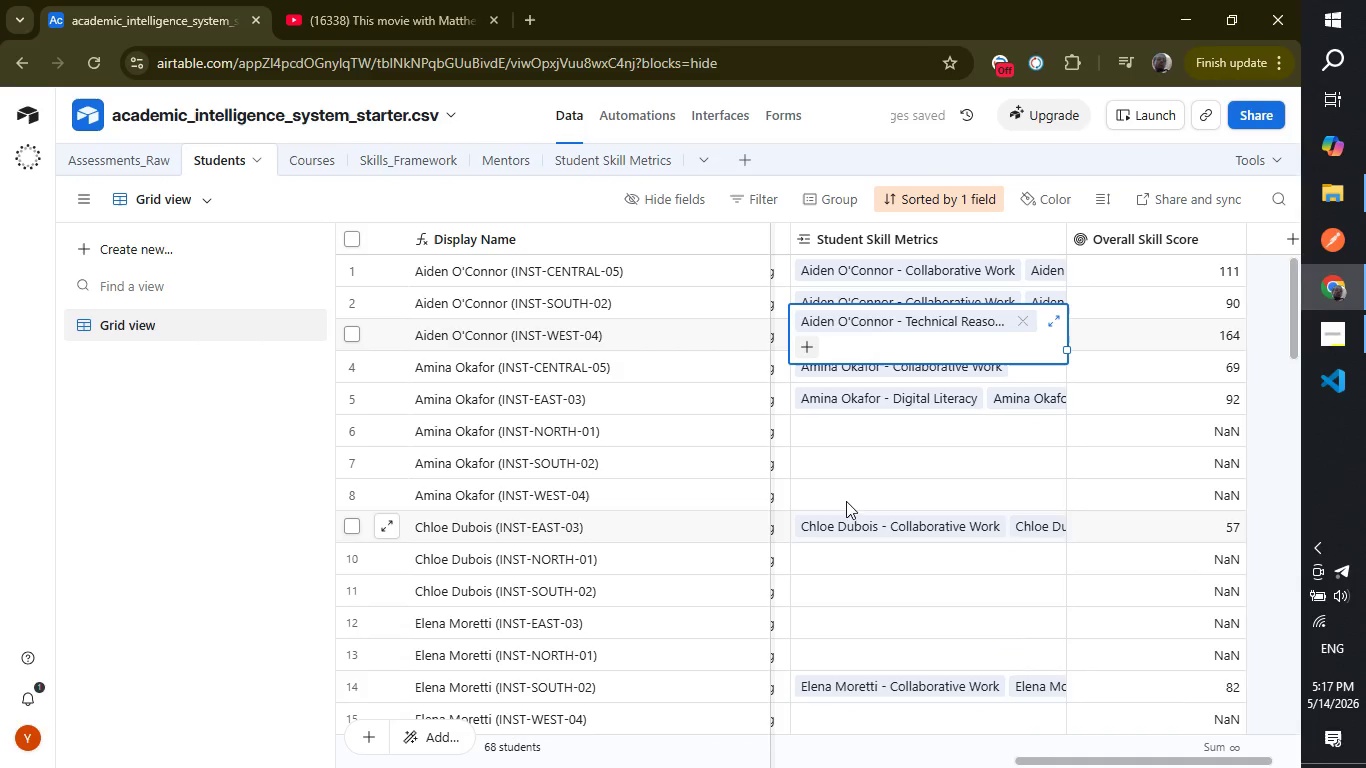 
left_click([846, 480])
 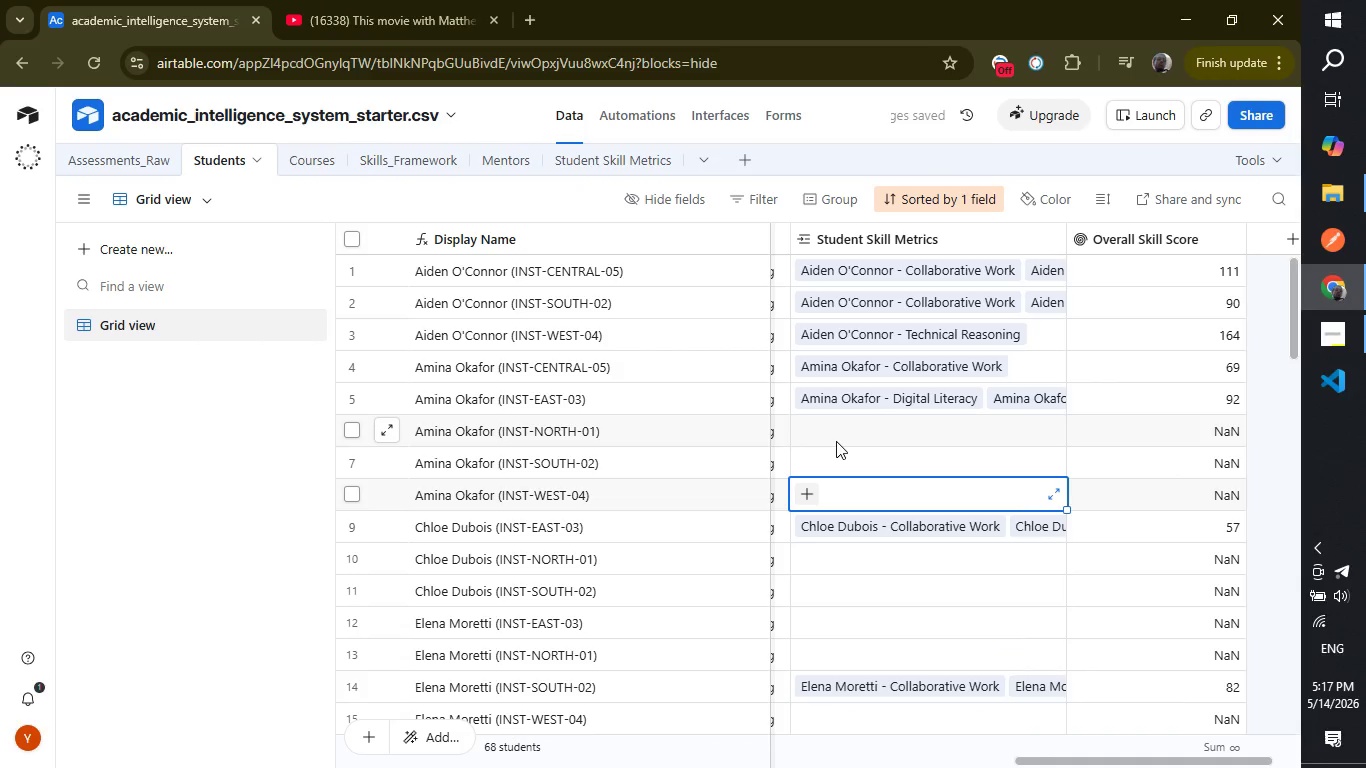 
left_click([836, 441])
 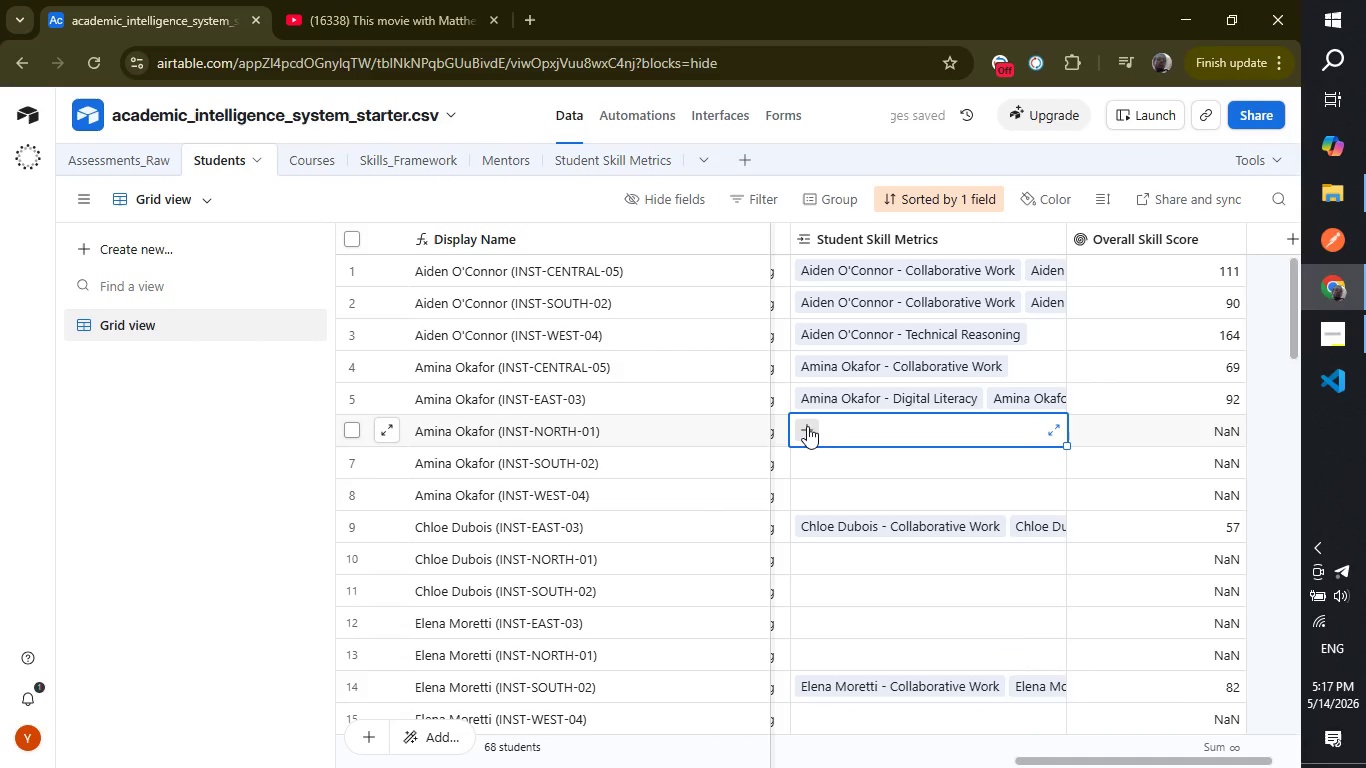 
left_click([807, 426])
 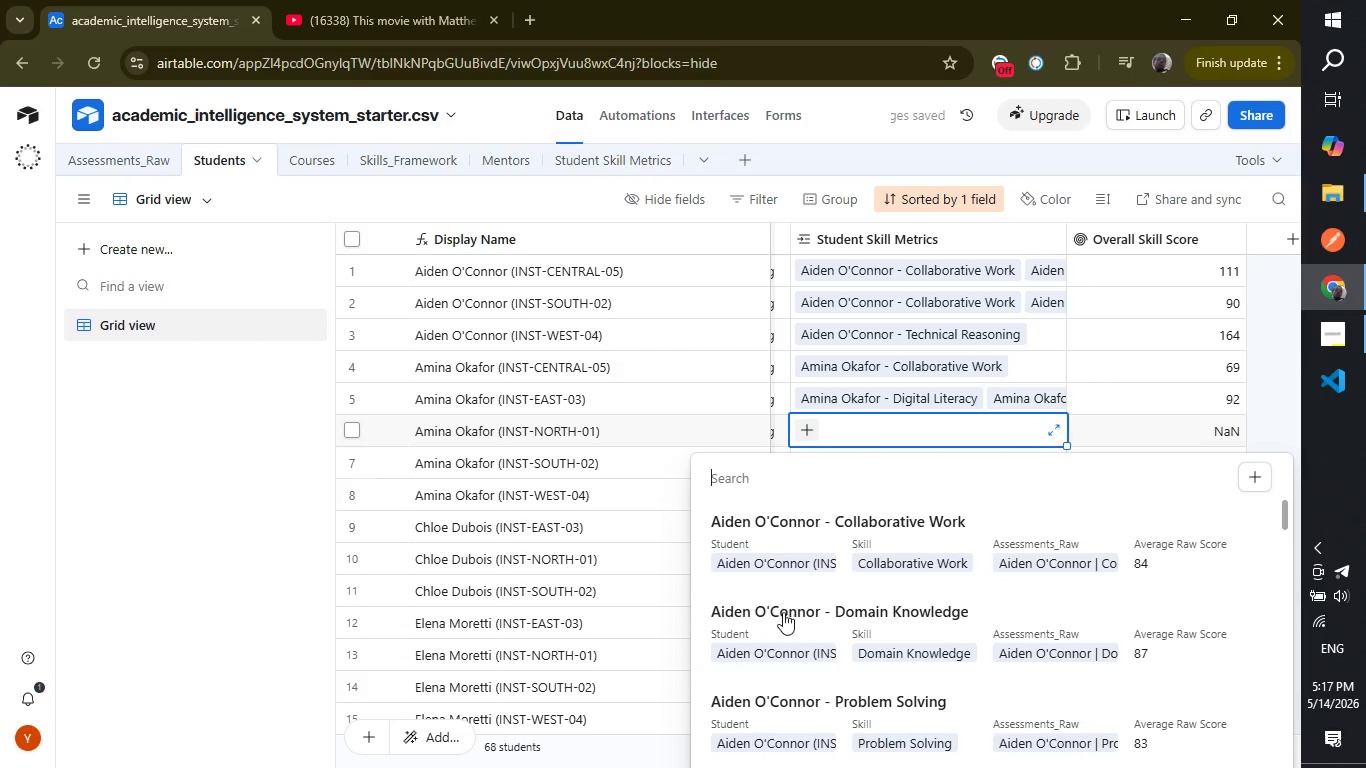 
left_click([783, 617])
 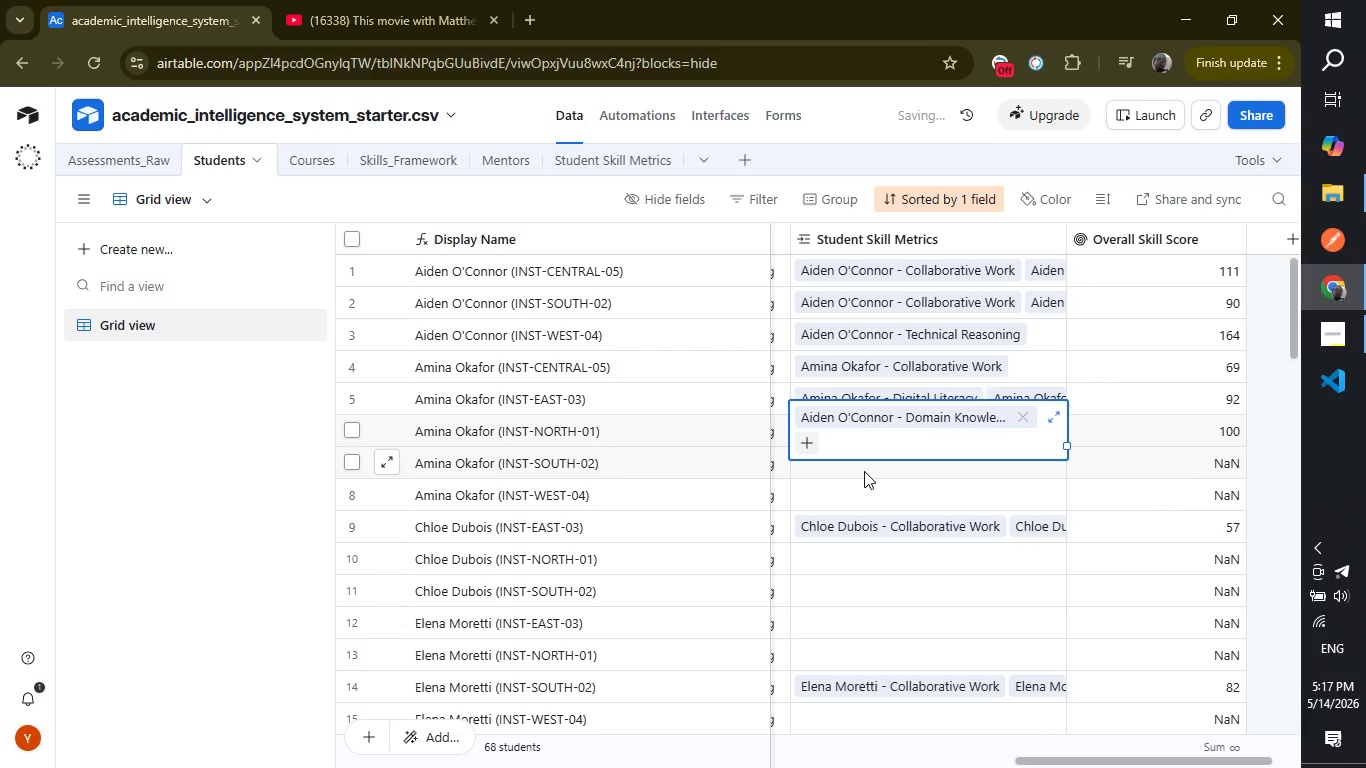 
left_click([864, 471])
 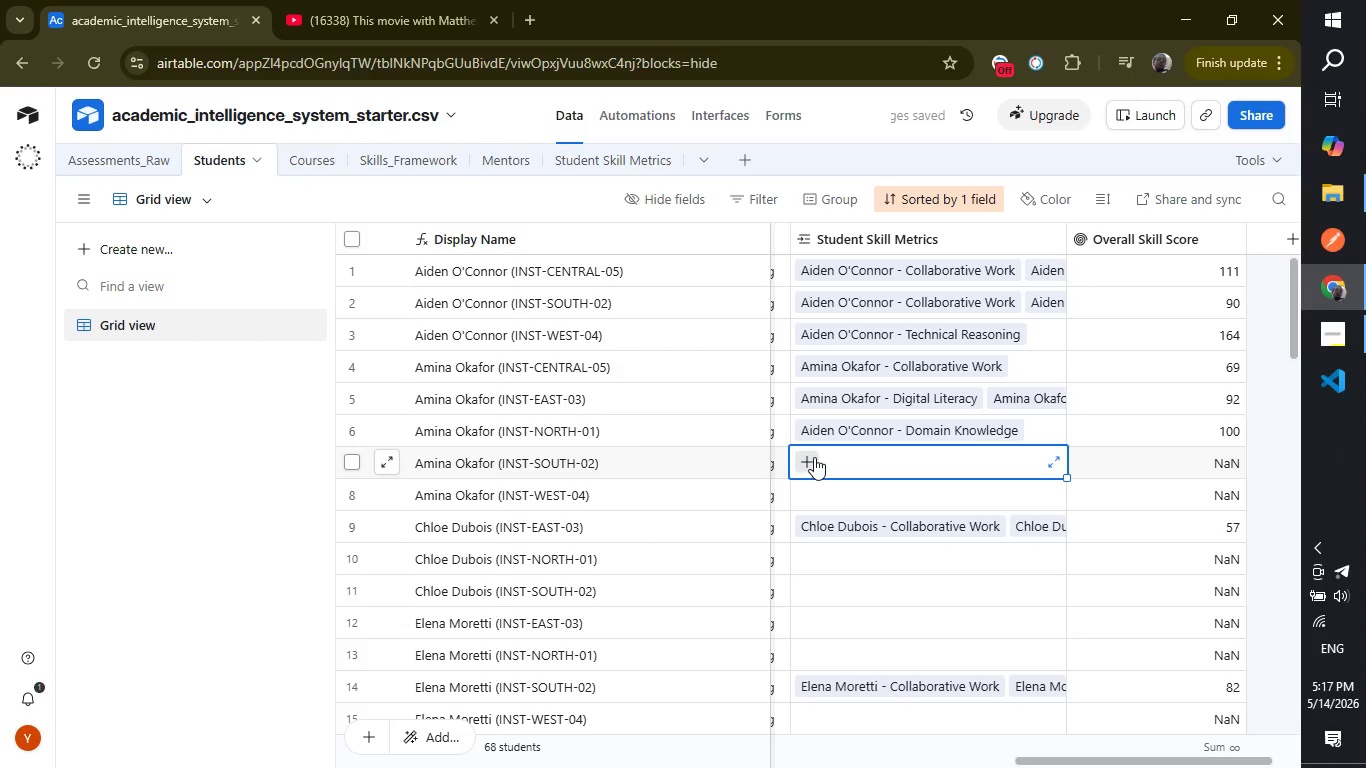 
left_click([814, 457])
 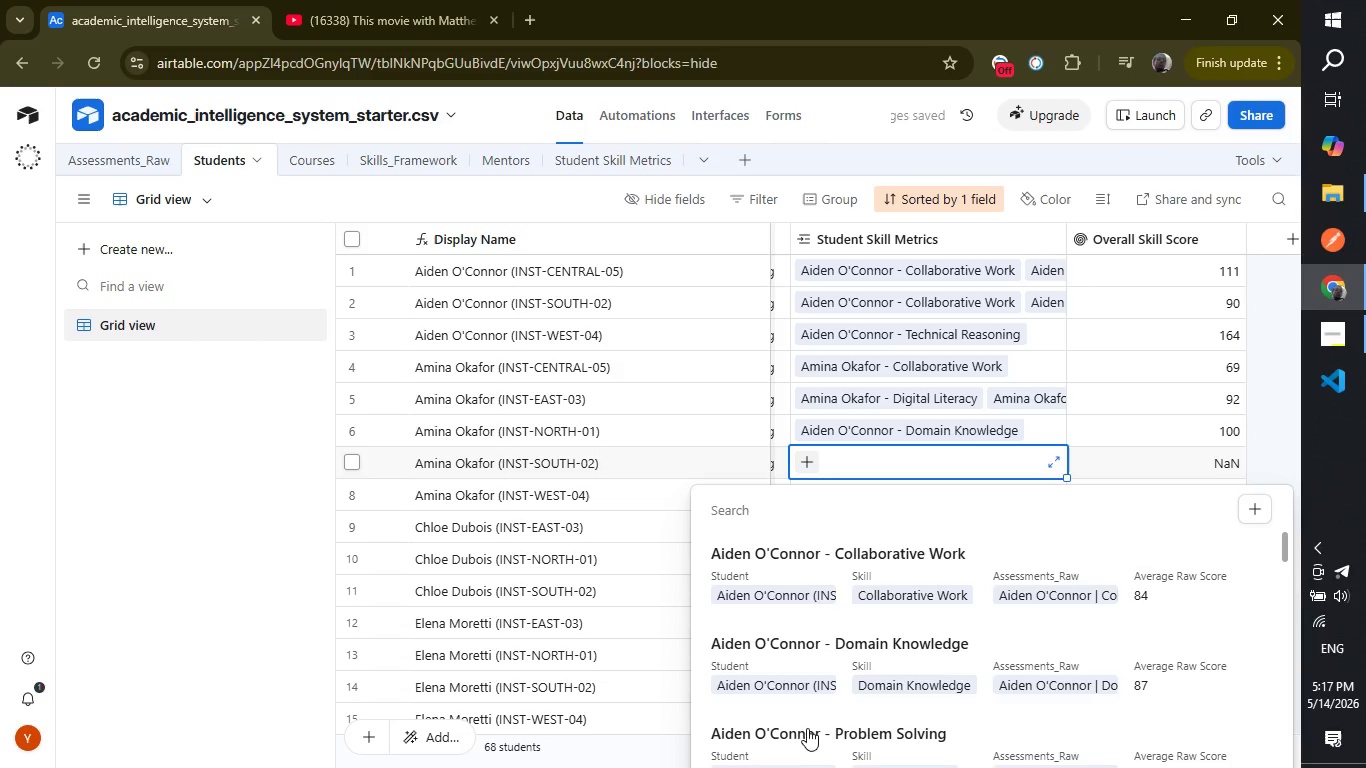 
left_click([806, 725])
 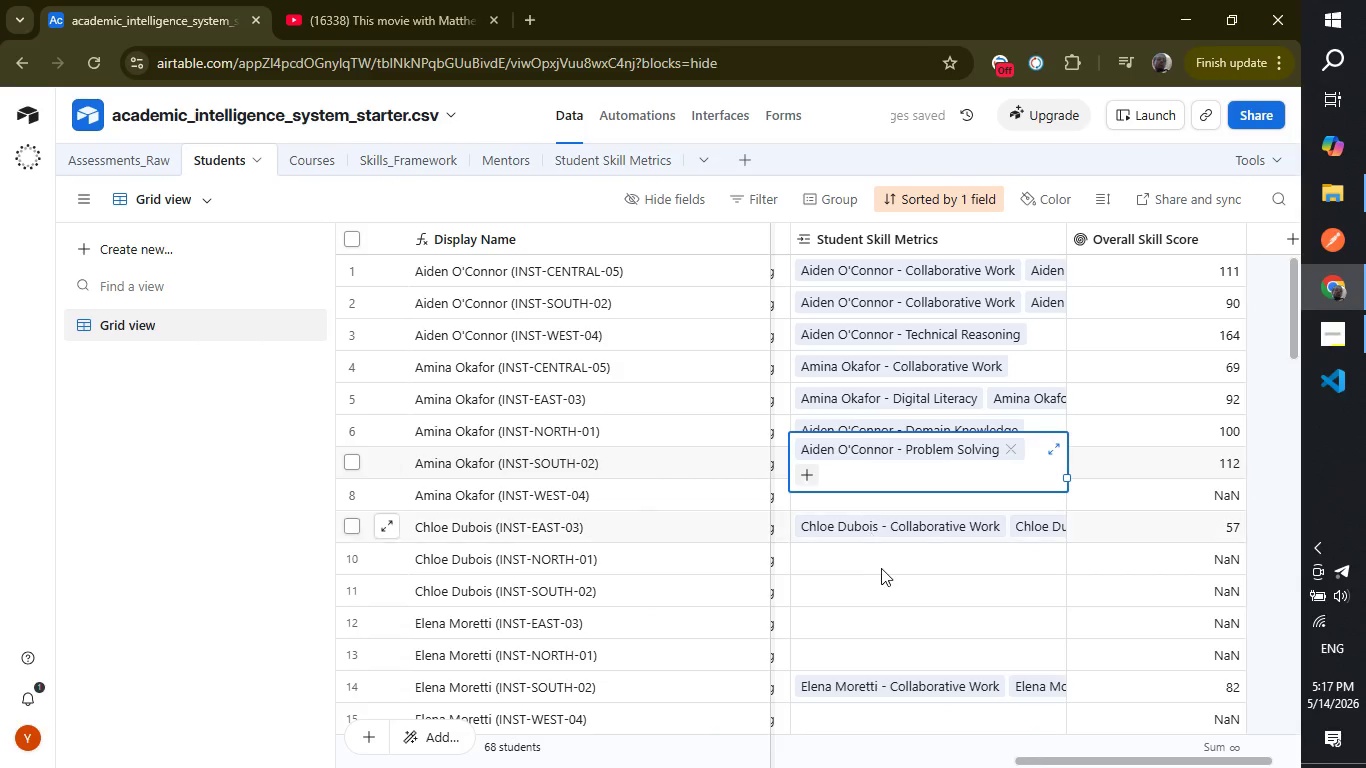 
left_click([884, 575])
 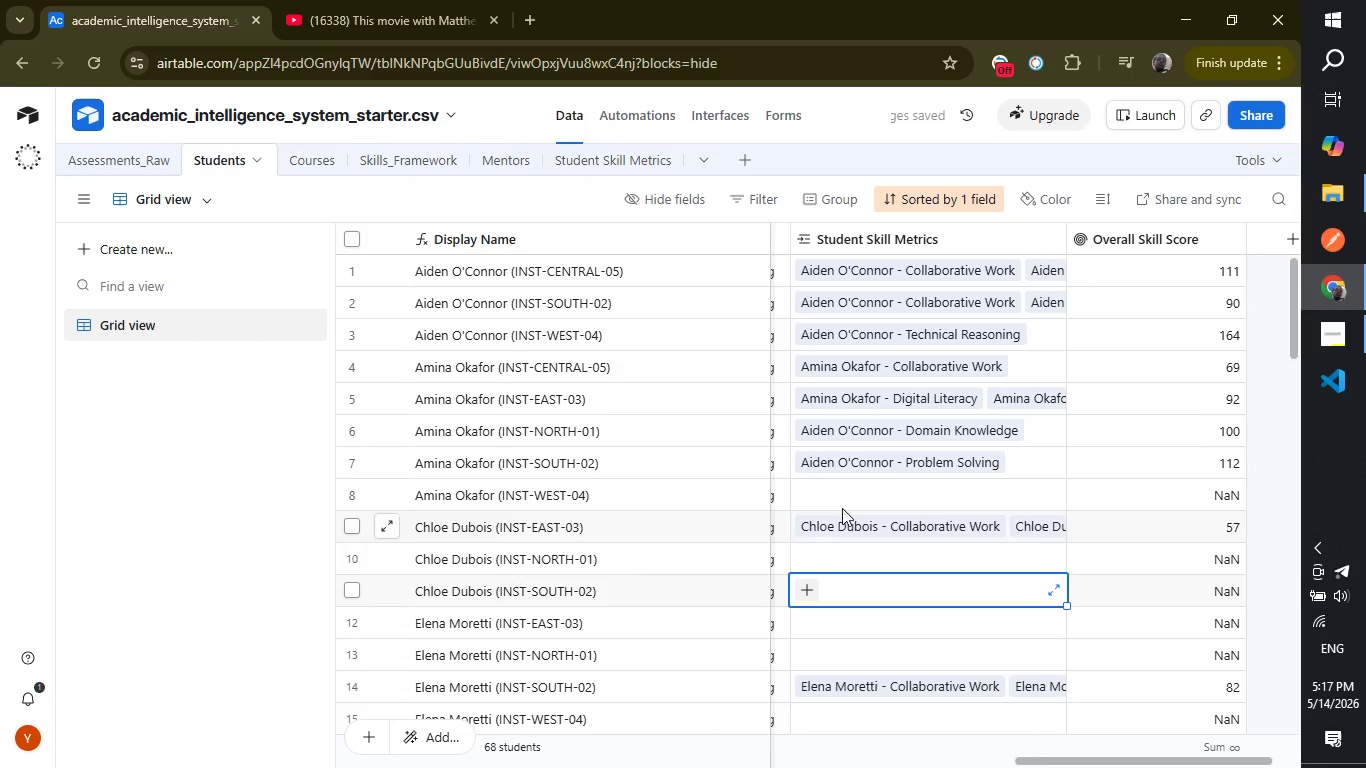 
left_click([842, 508])
 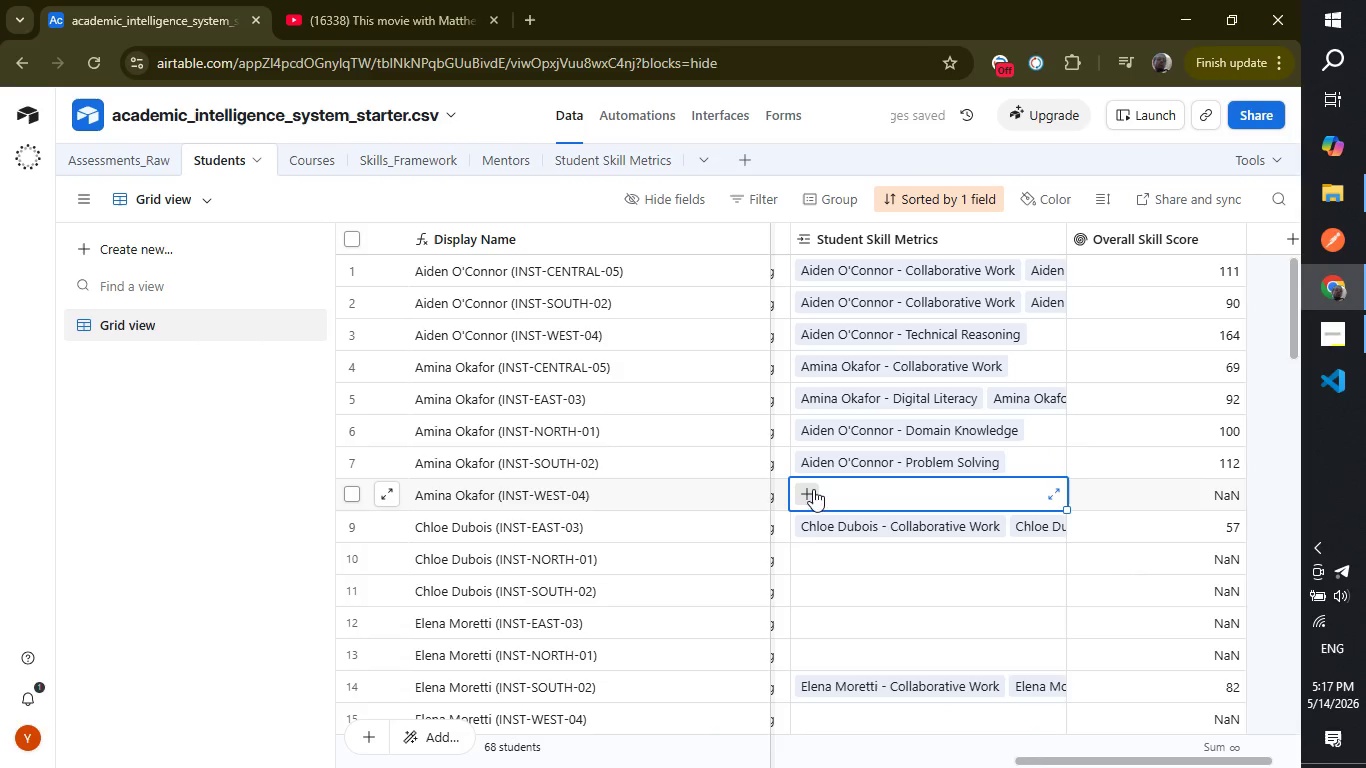 
left_click([811, 496])
 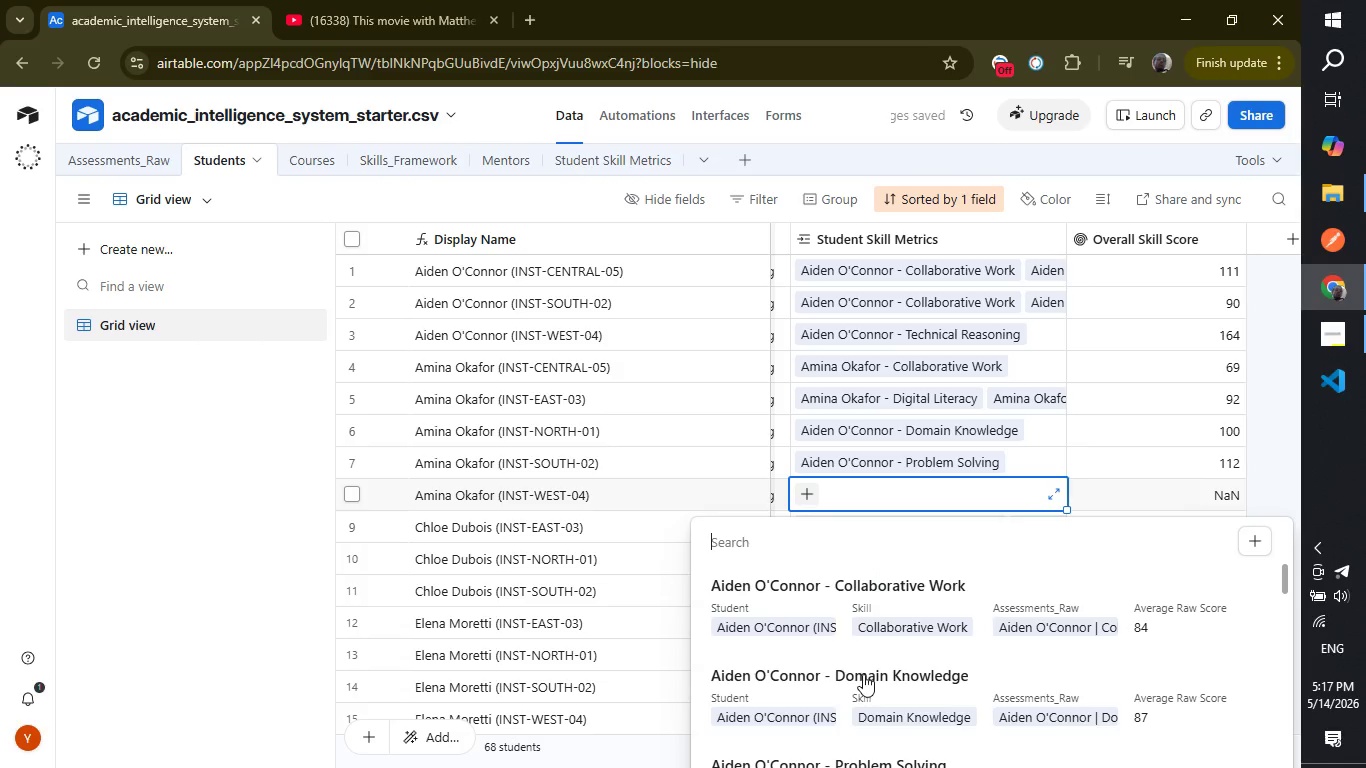 
left_click([859, 689])
 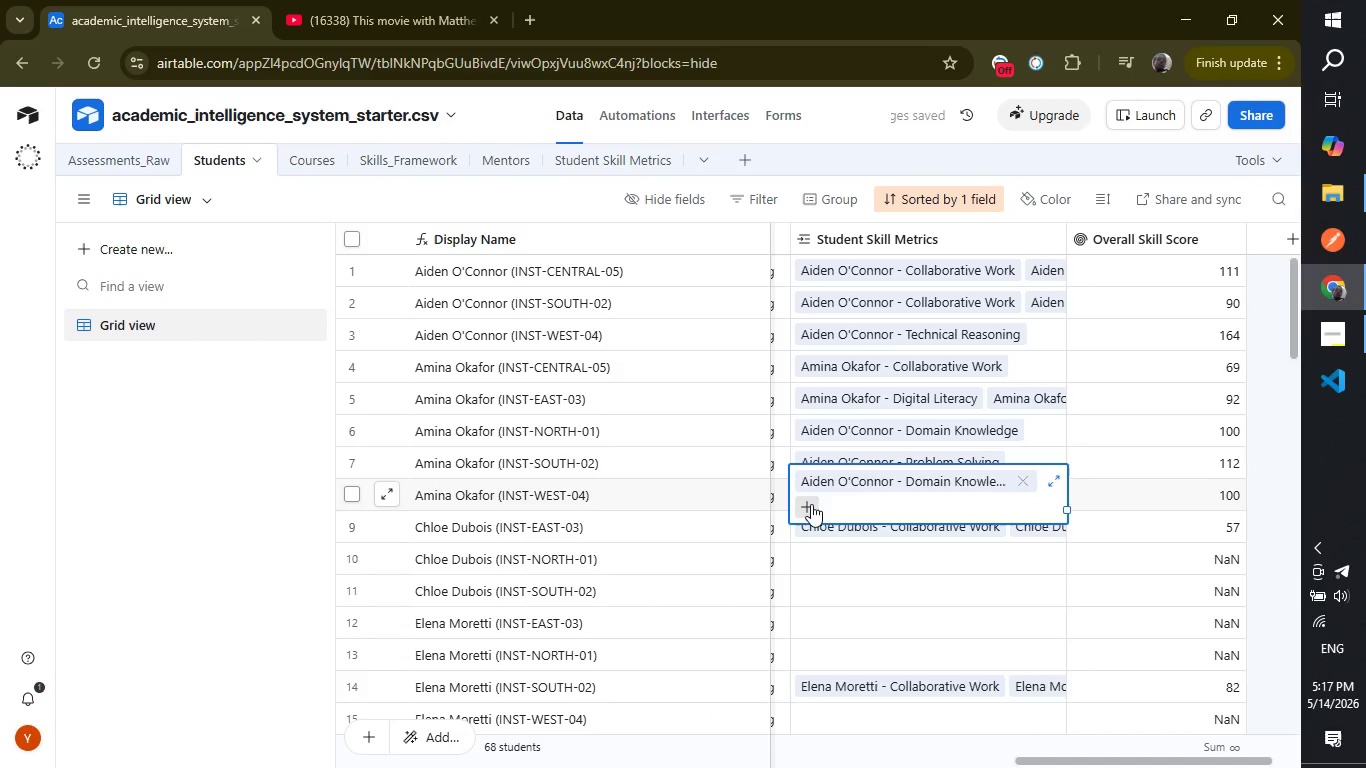 
left_click([807, 501])
 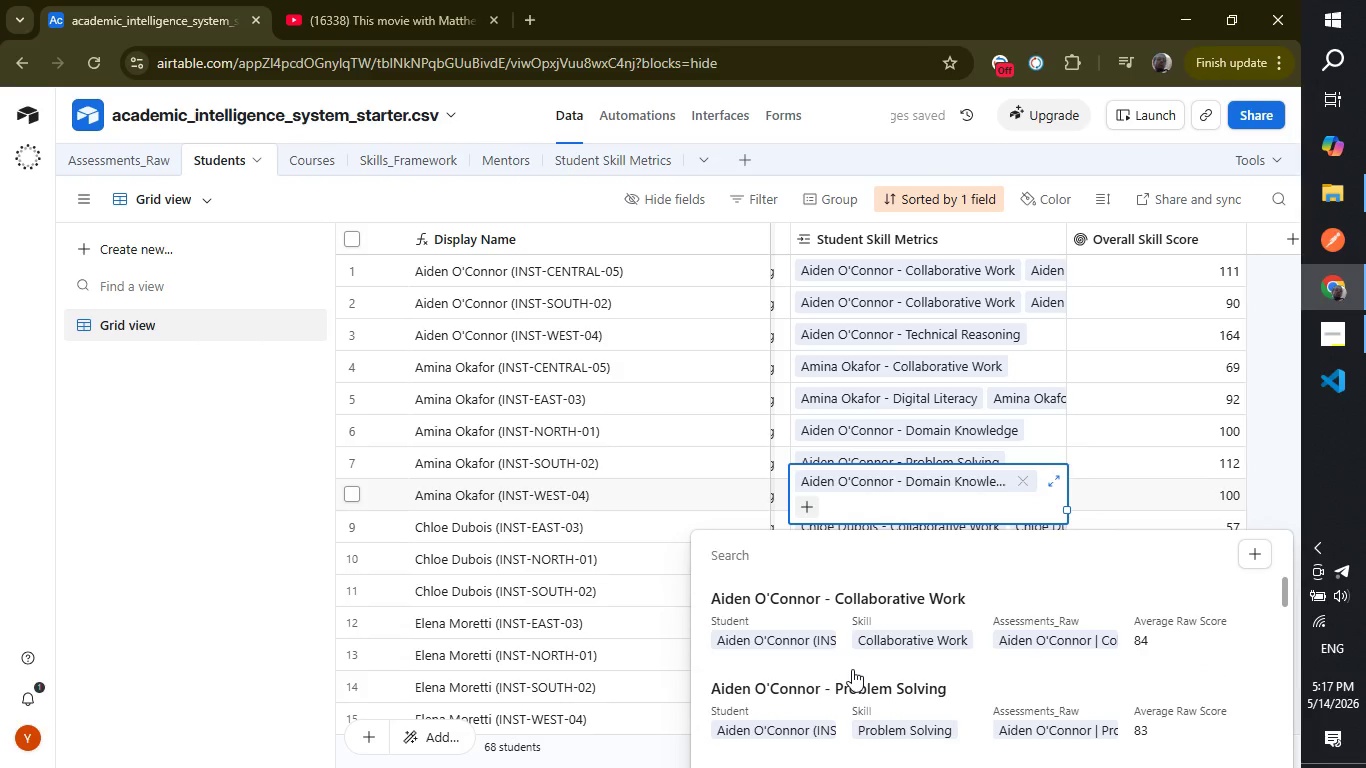 
left_click([852, 695])
 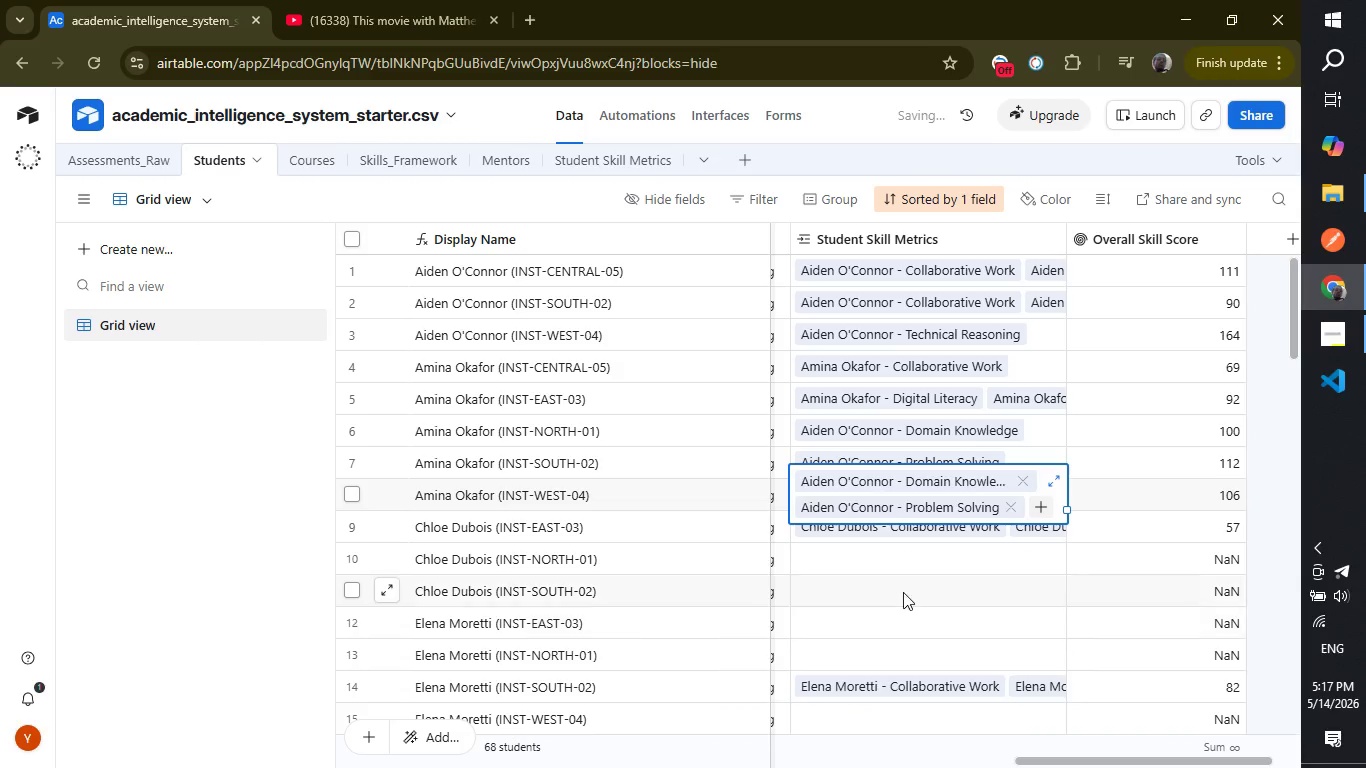 
left_click([903, 592])
 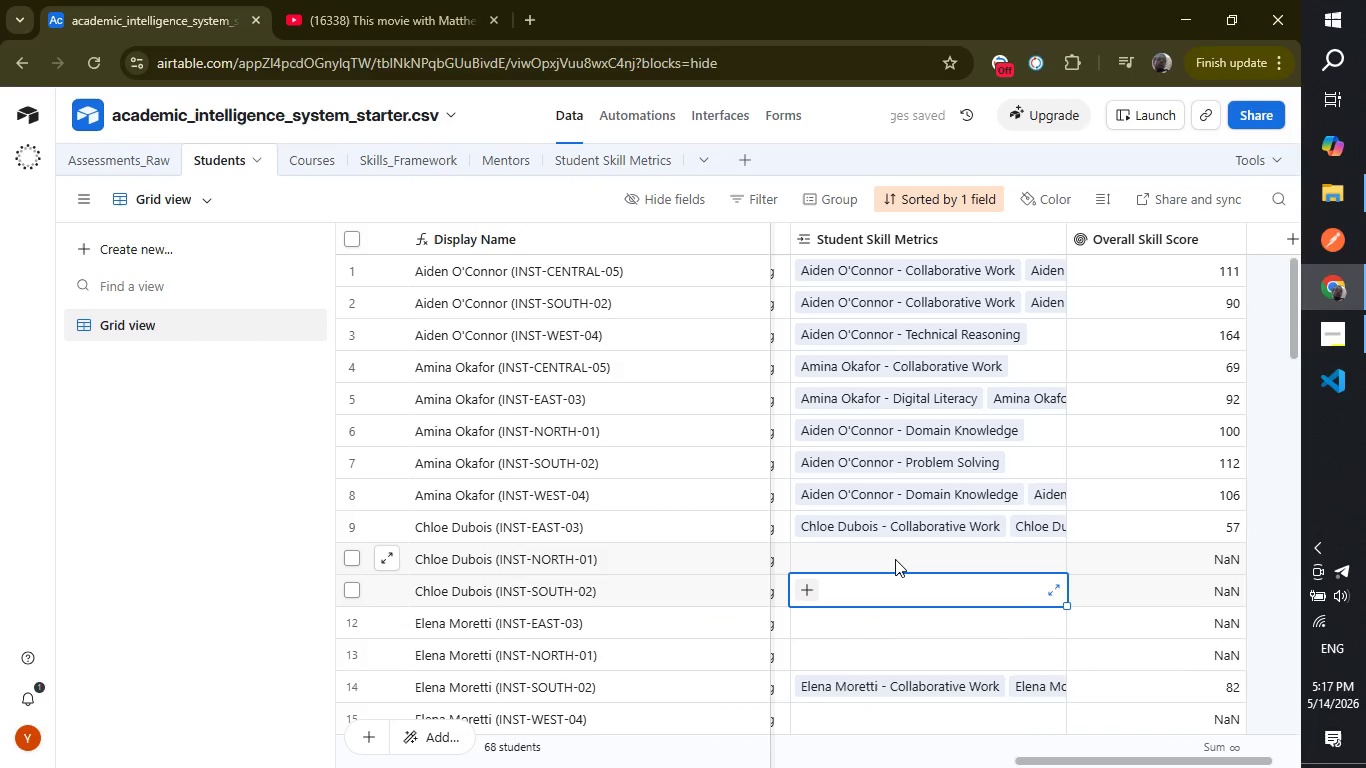 
wait(9.31)
 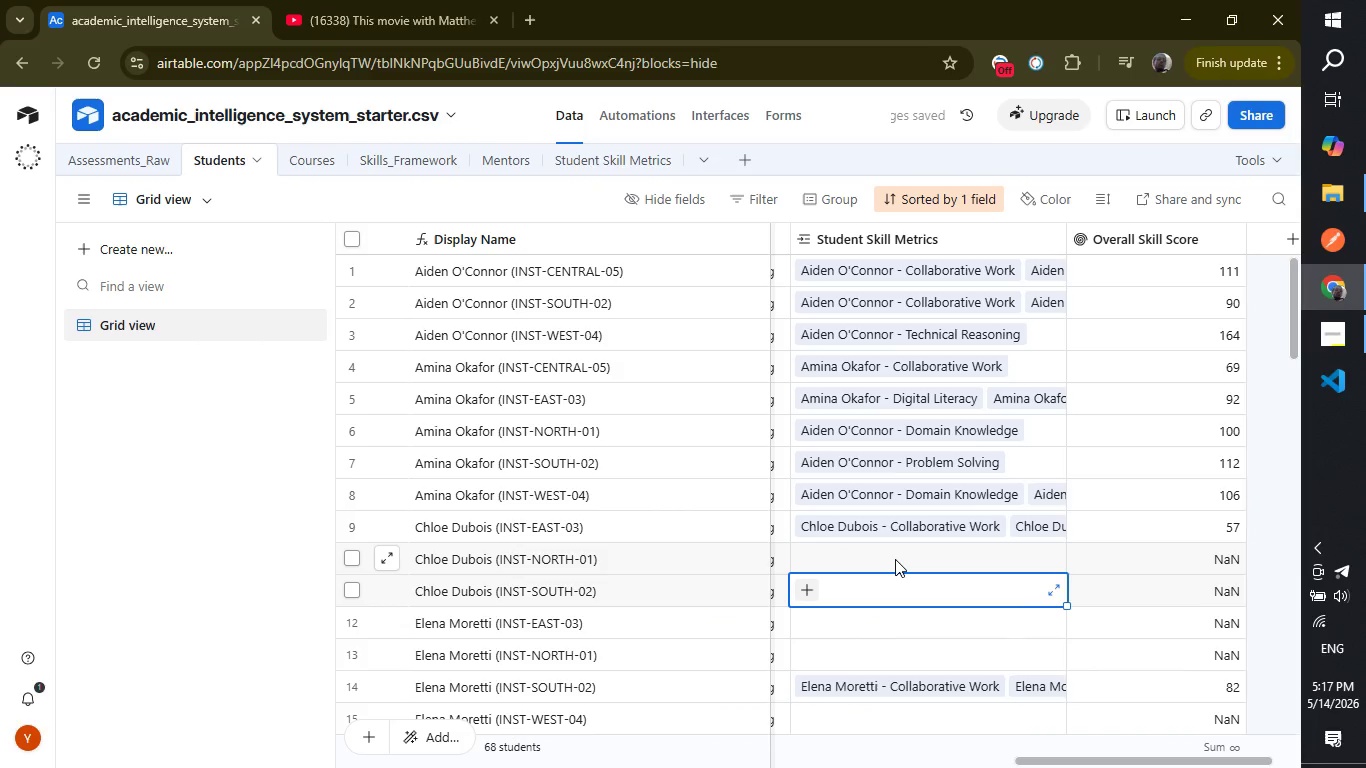 
left_click([881, 525])
 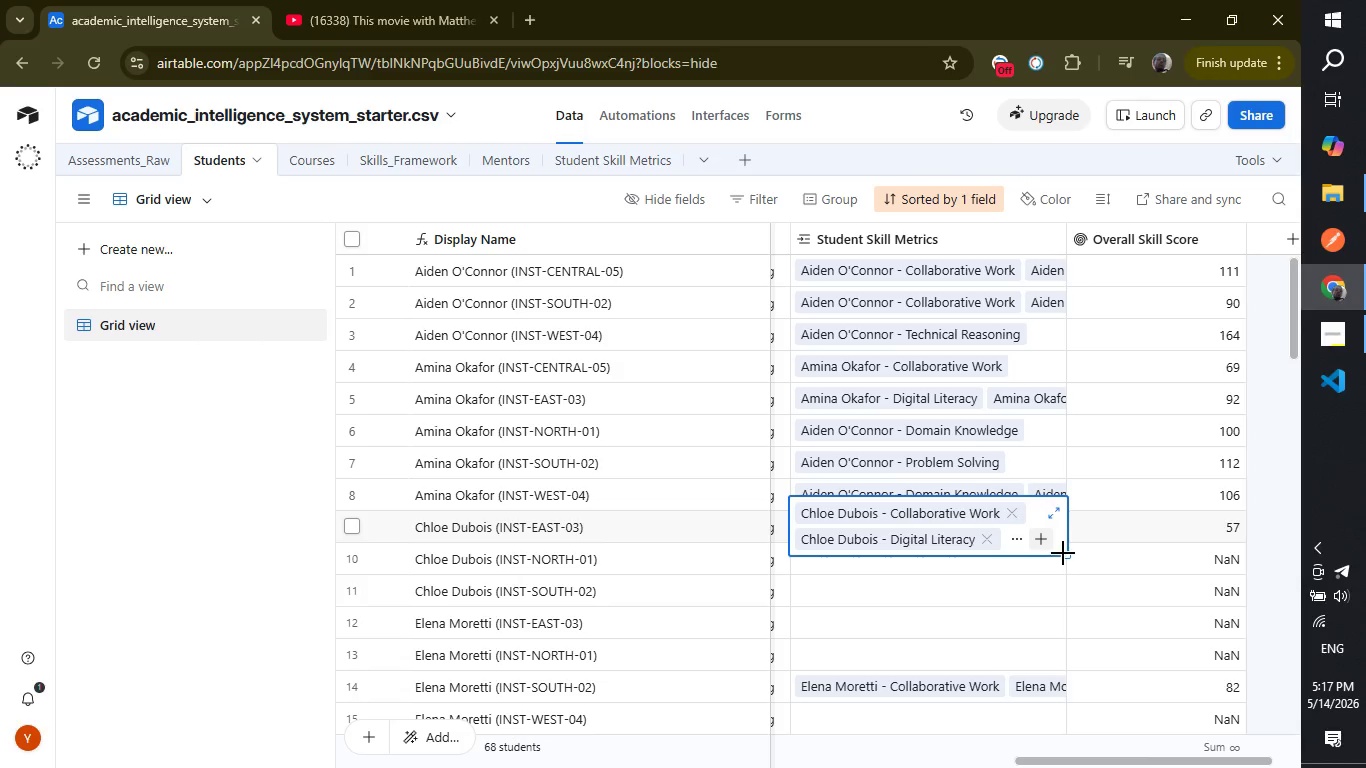 
left_click_drag(start_coordinate=[1063, 553], to_coordinate=[1059, 591])
 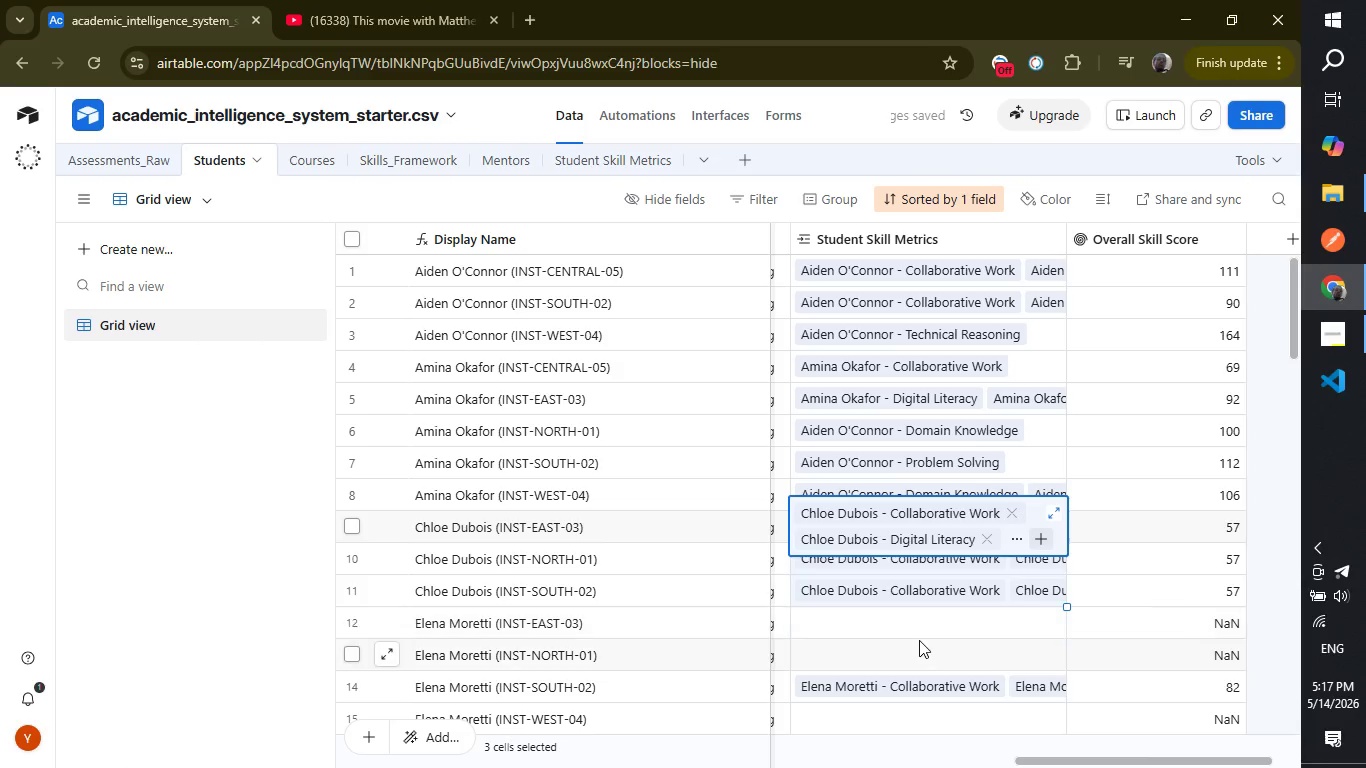 
left_click([921, 629])
 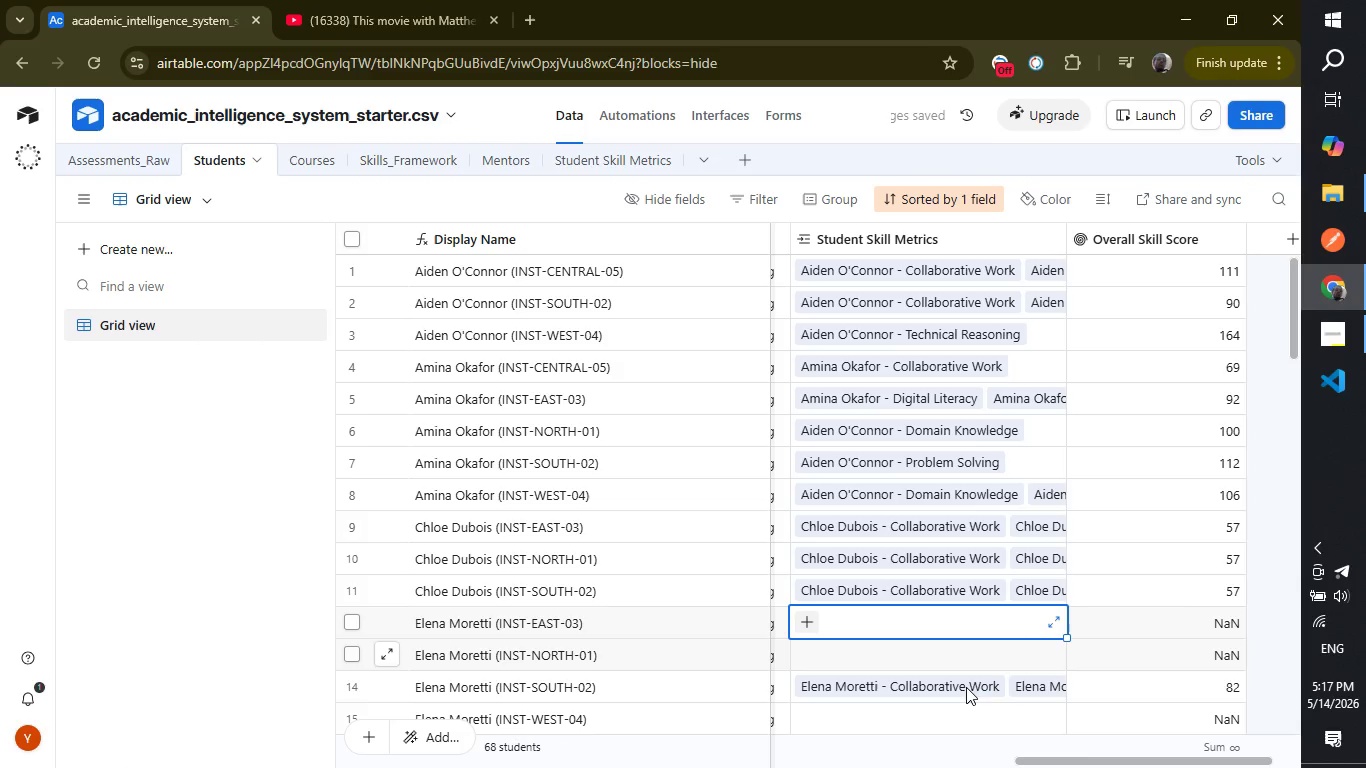 
left_click([974, 691])
 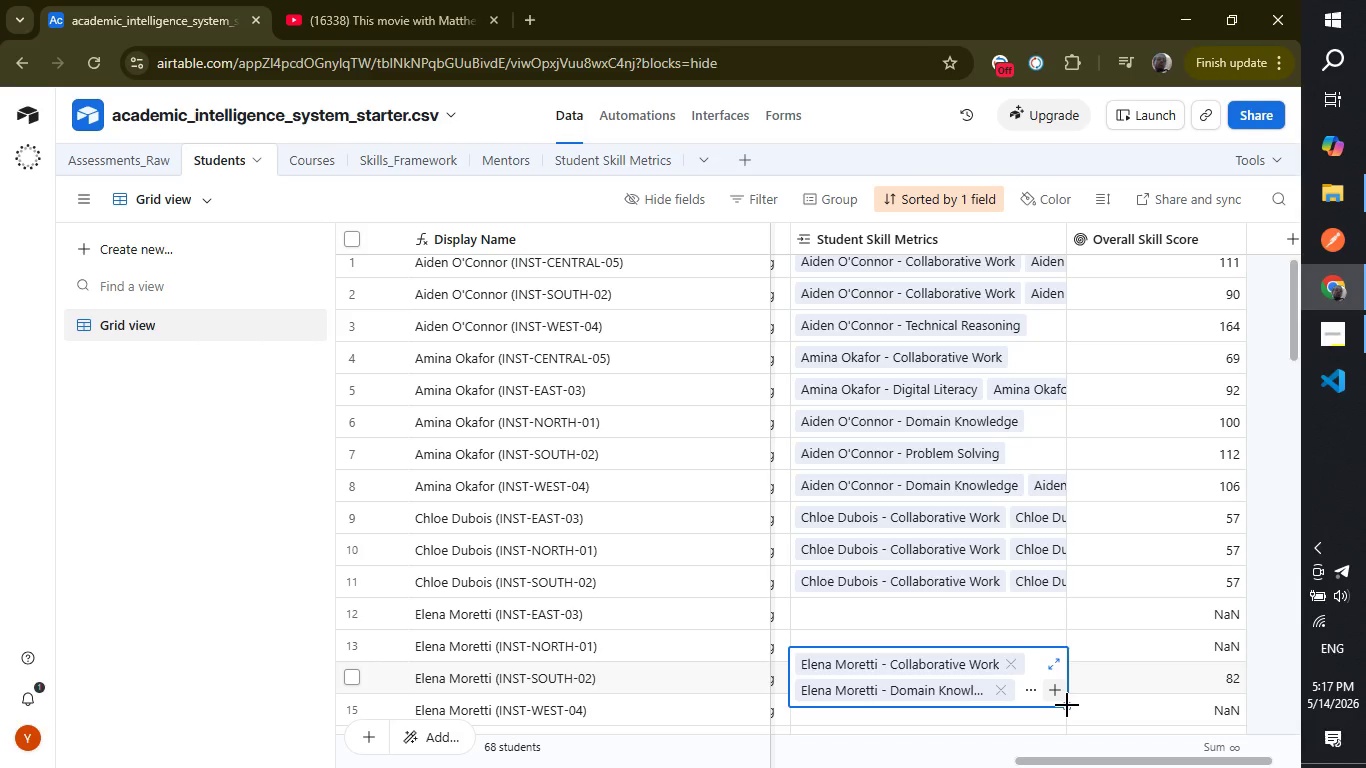 
left_click_drag(start_coordinate=[1067, 705], to_coordinate=[1053, 664])
 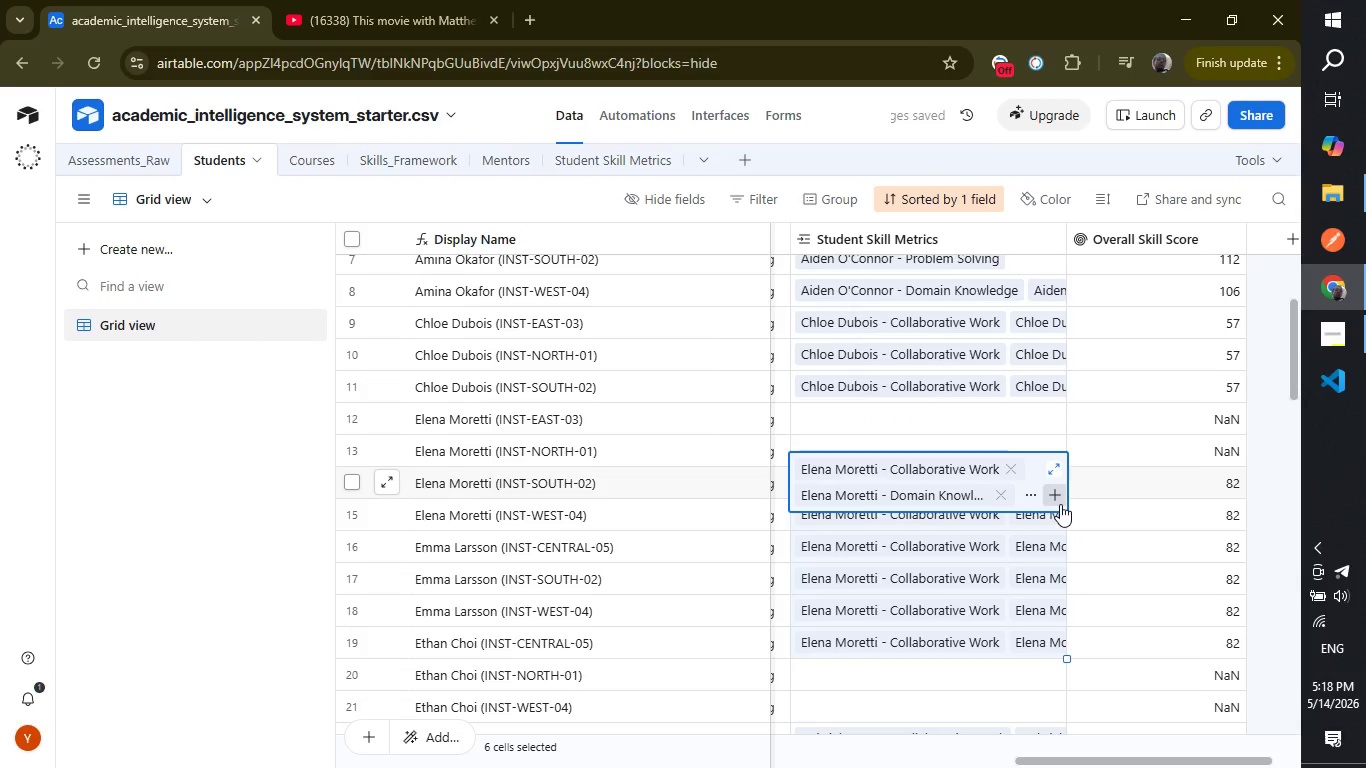 
wait(7.08)
 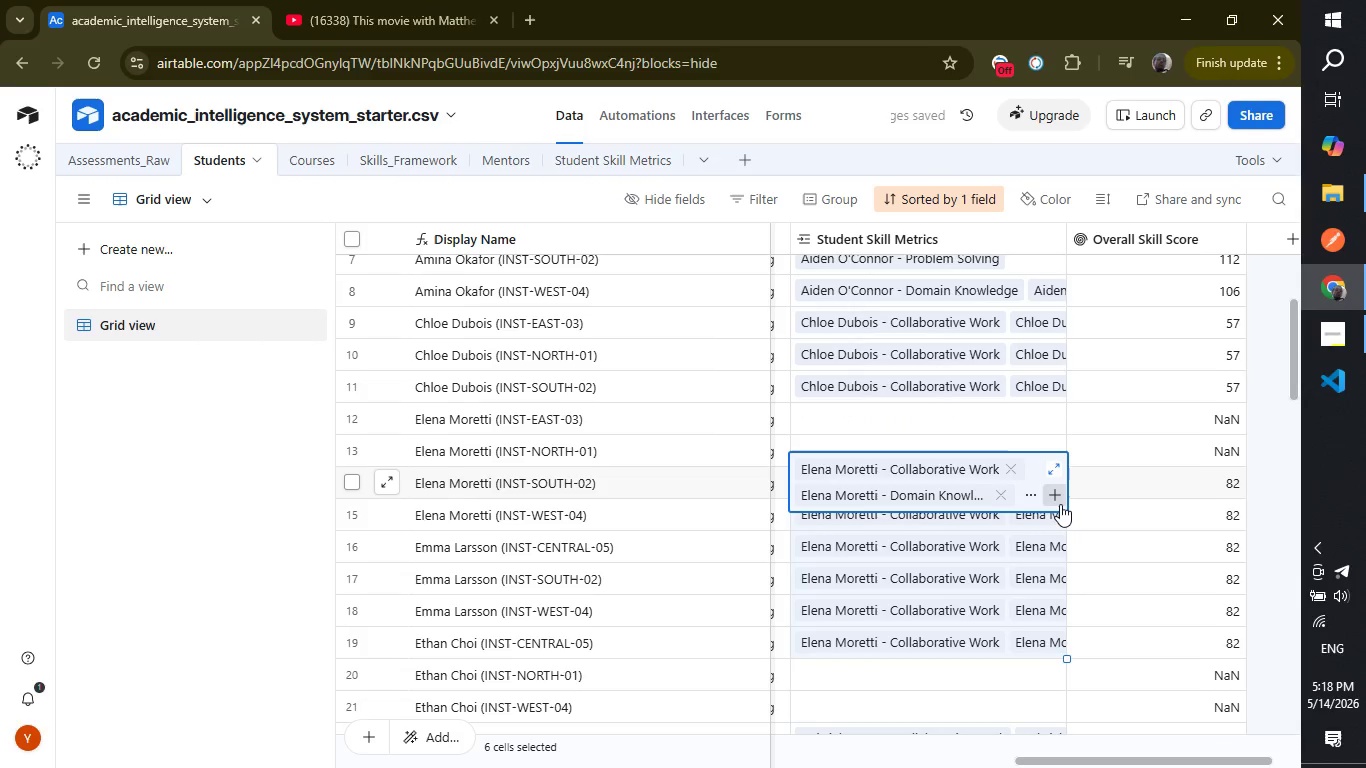 
key(Control+Z)
 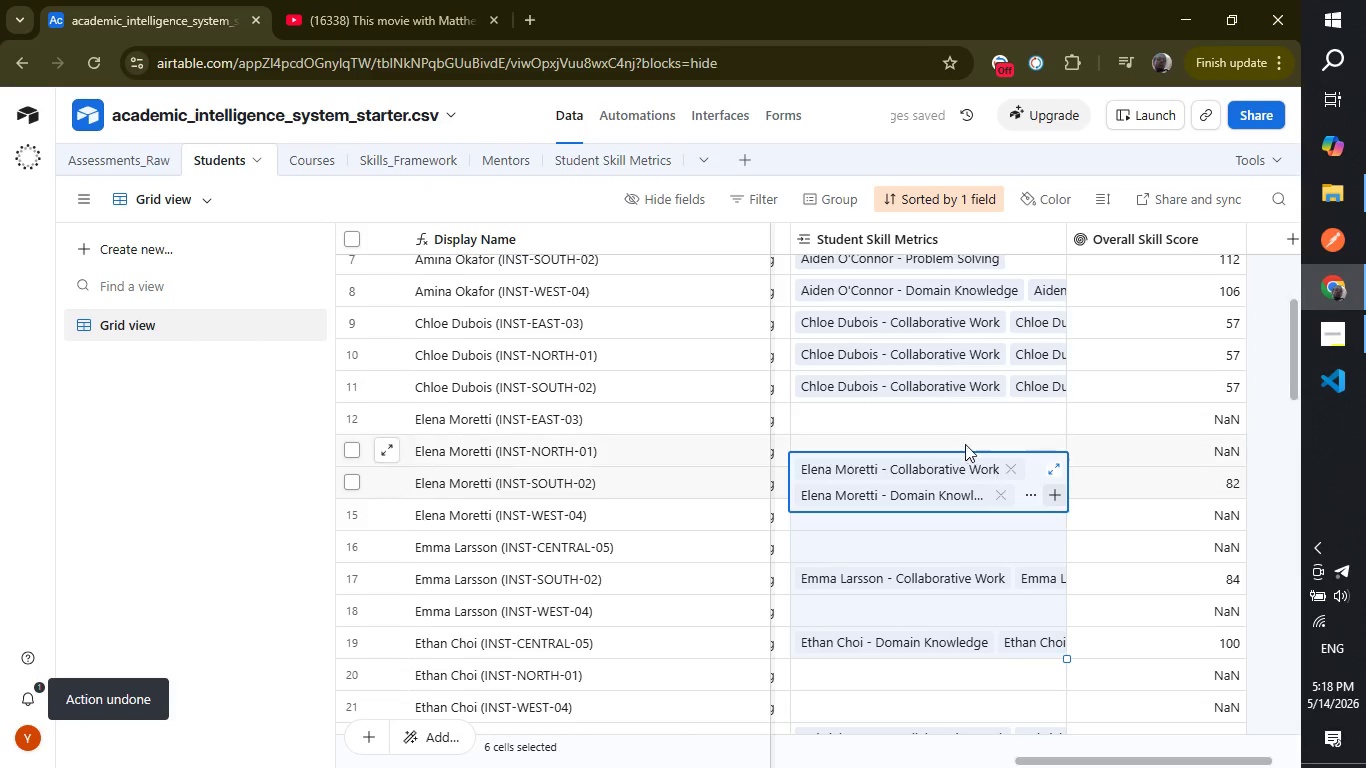 
left_click([937, 417])
 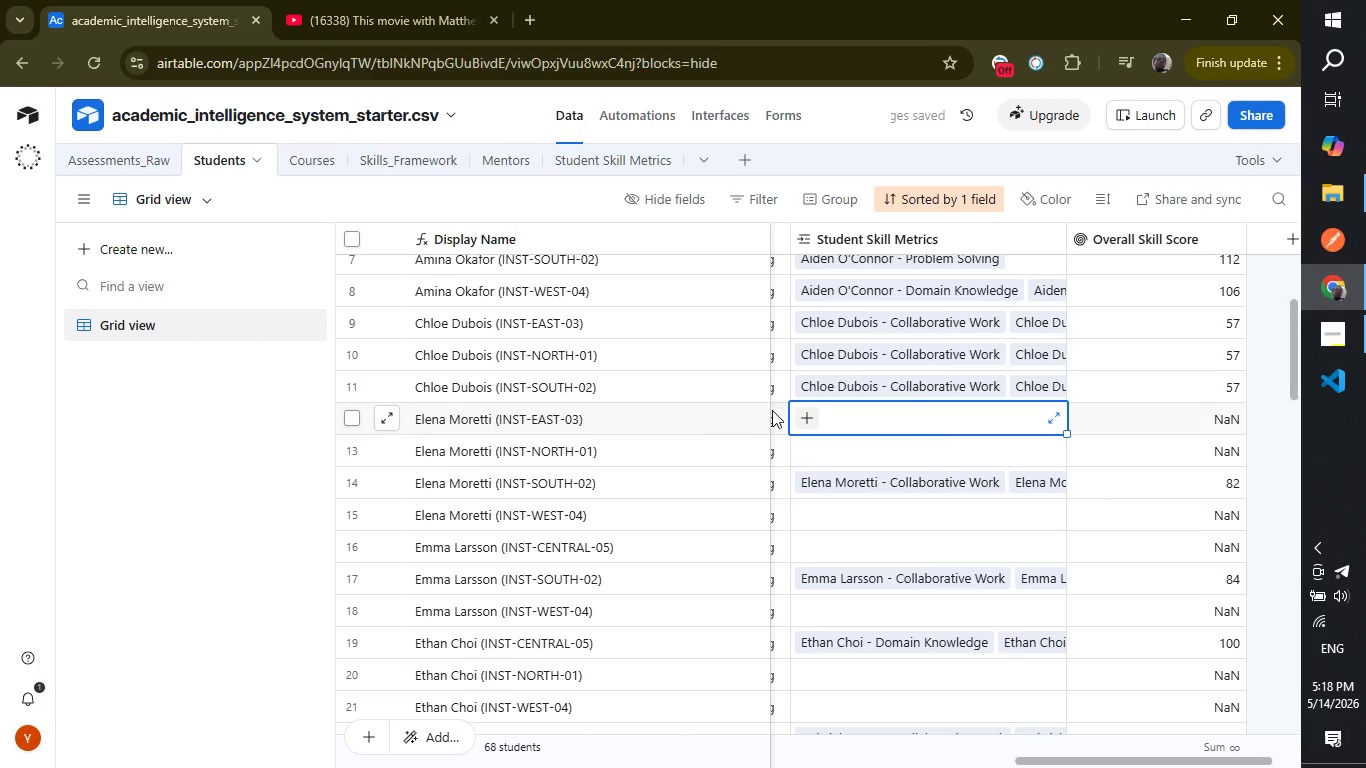 
left_click([801, 420])
 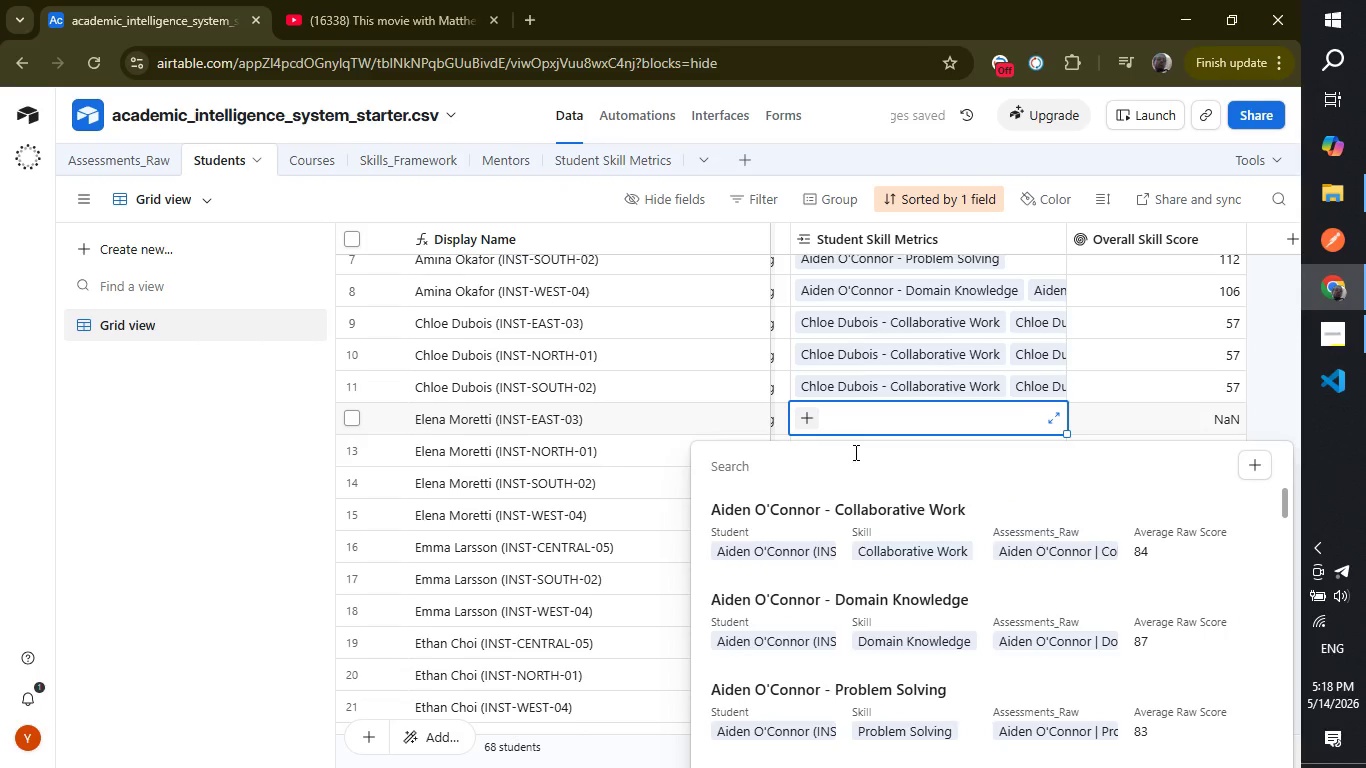 
key(E)
 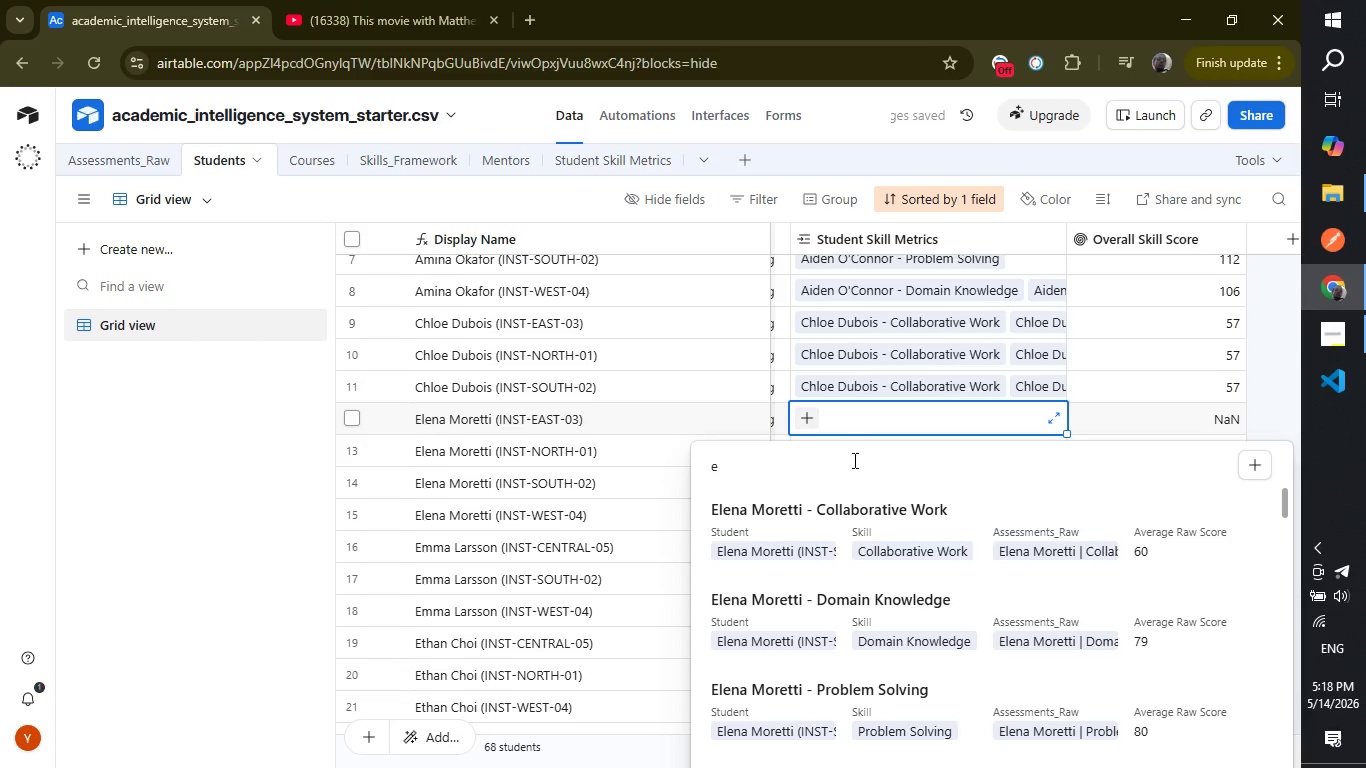 
left_click([815, 512])
 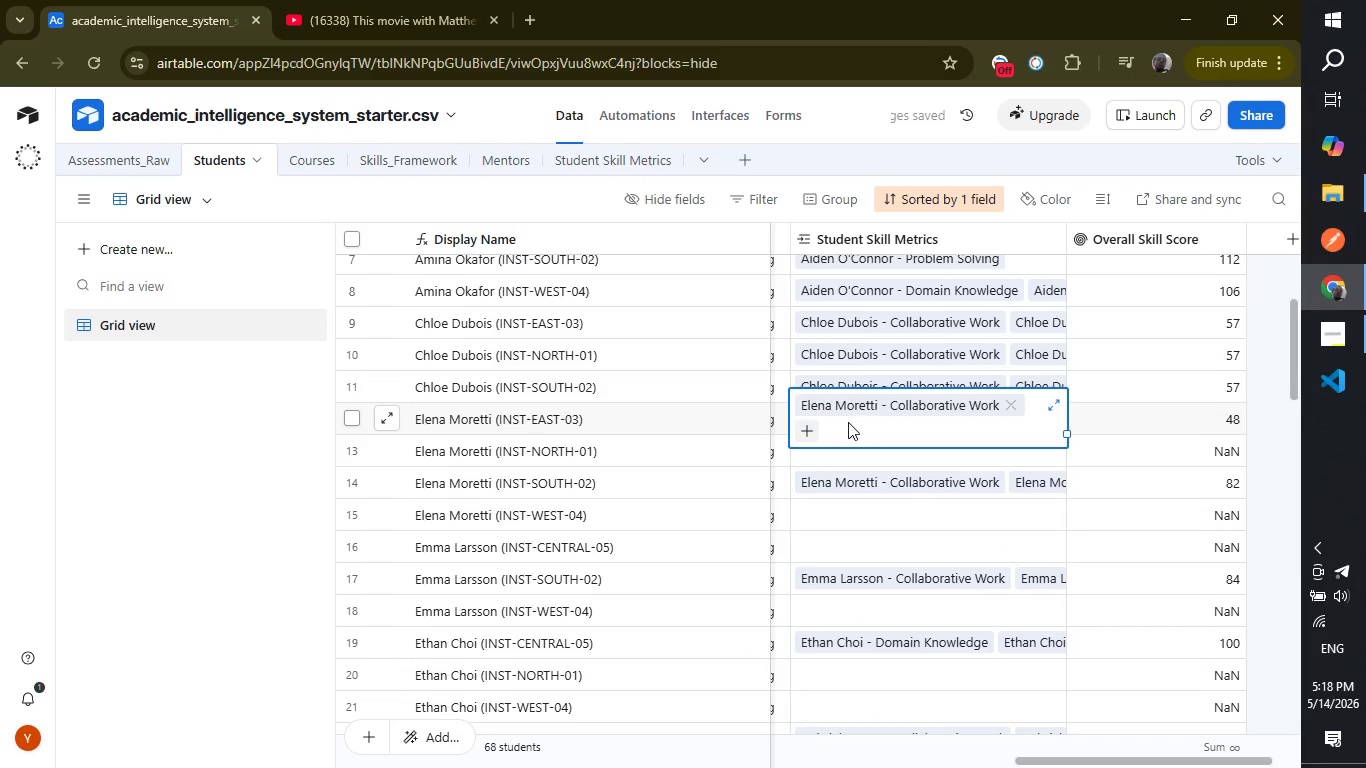 
left_click([810, 428])
 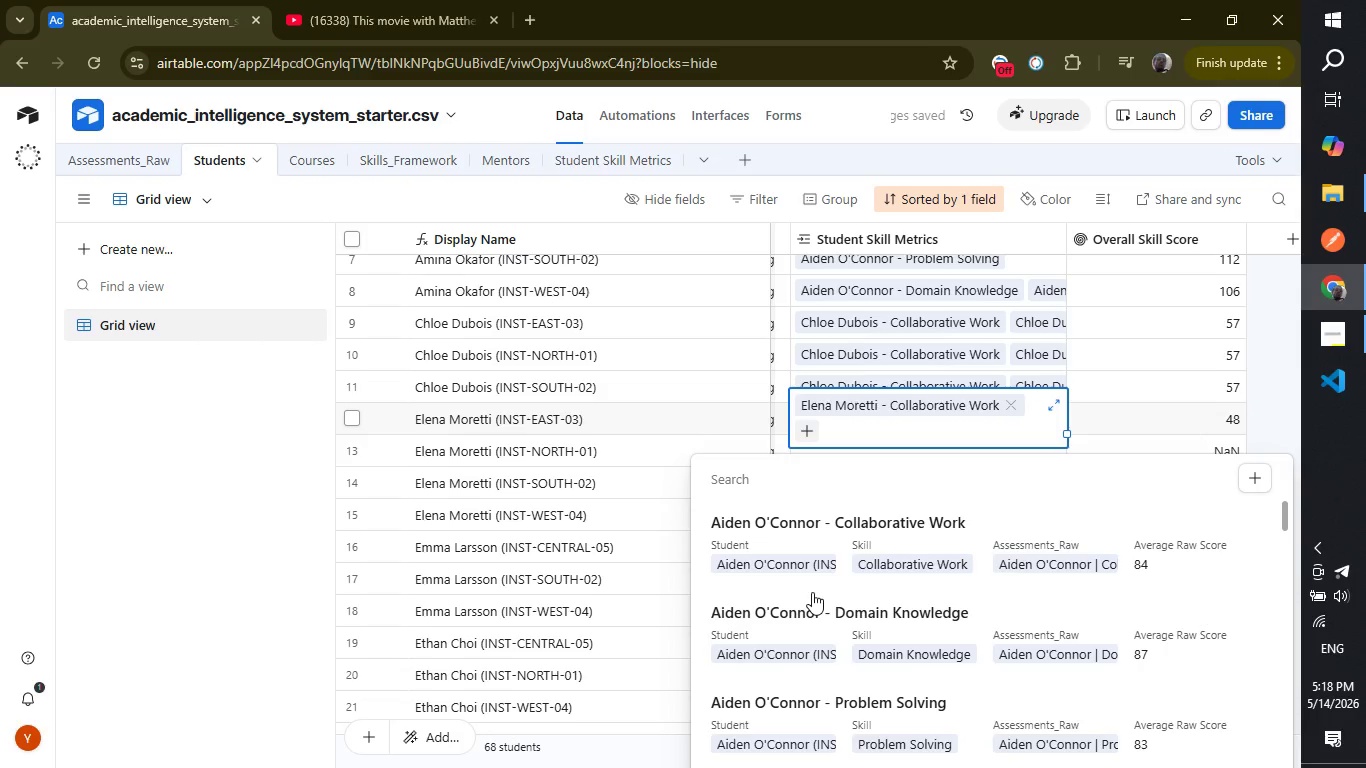 
left_click([920, 423])
 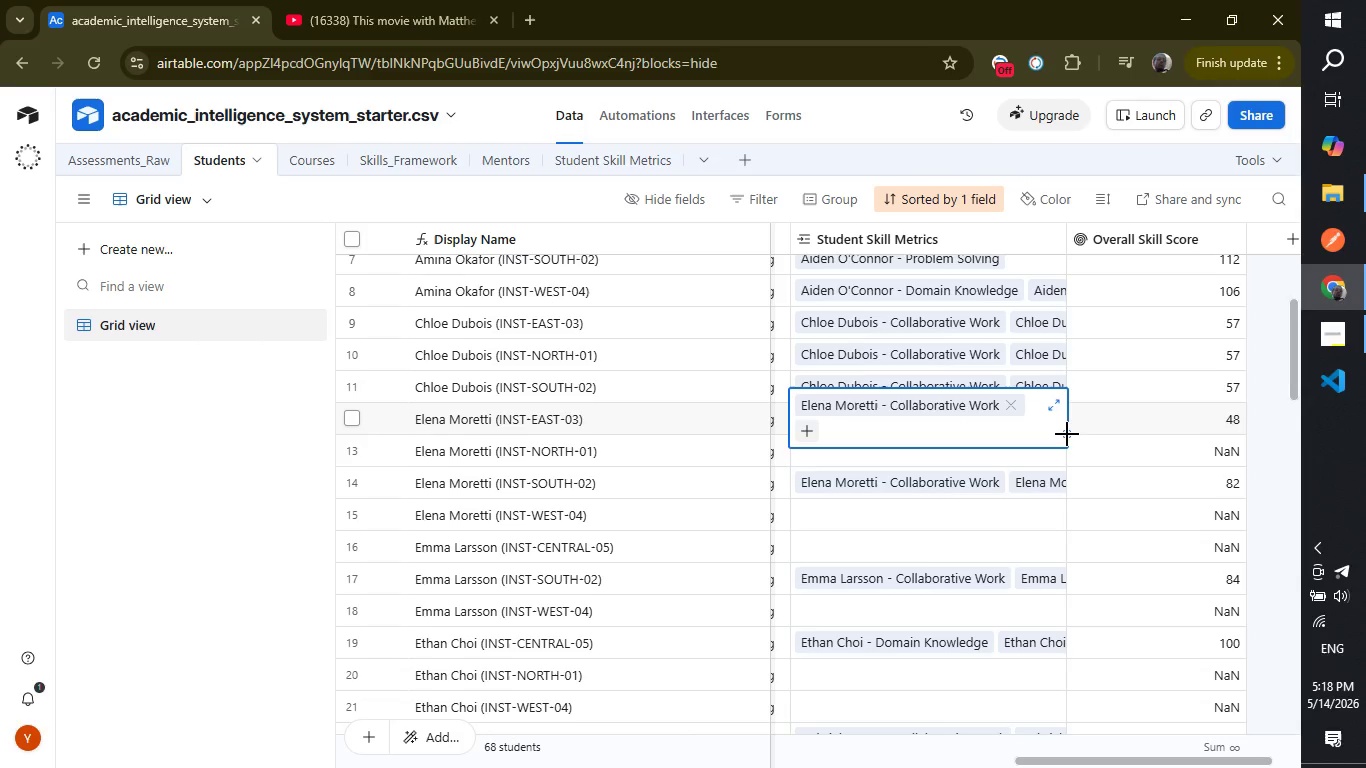 
wait(6.3)
 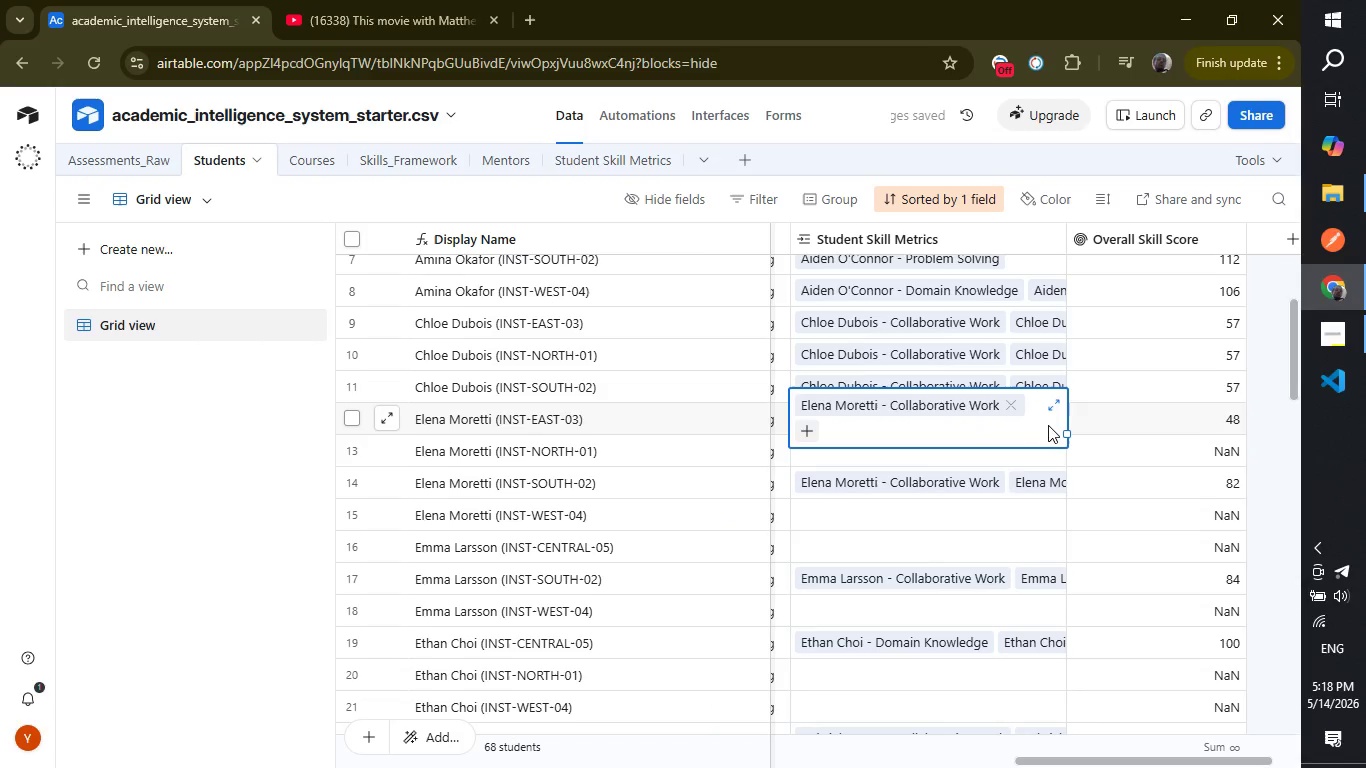 
left_click([1003, 506])
 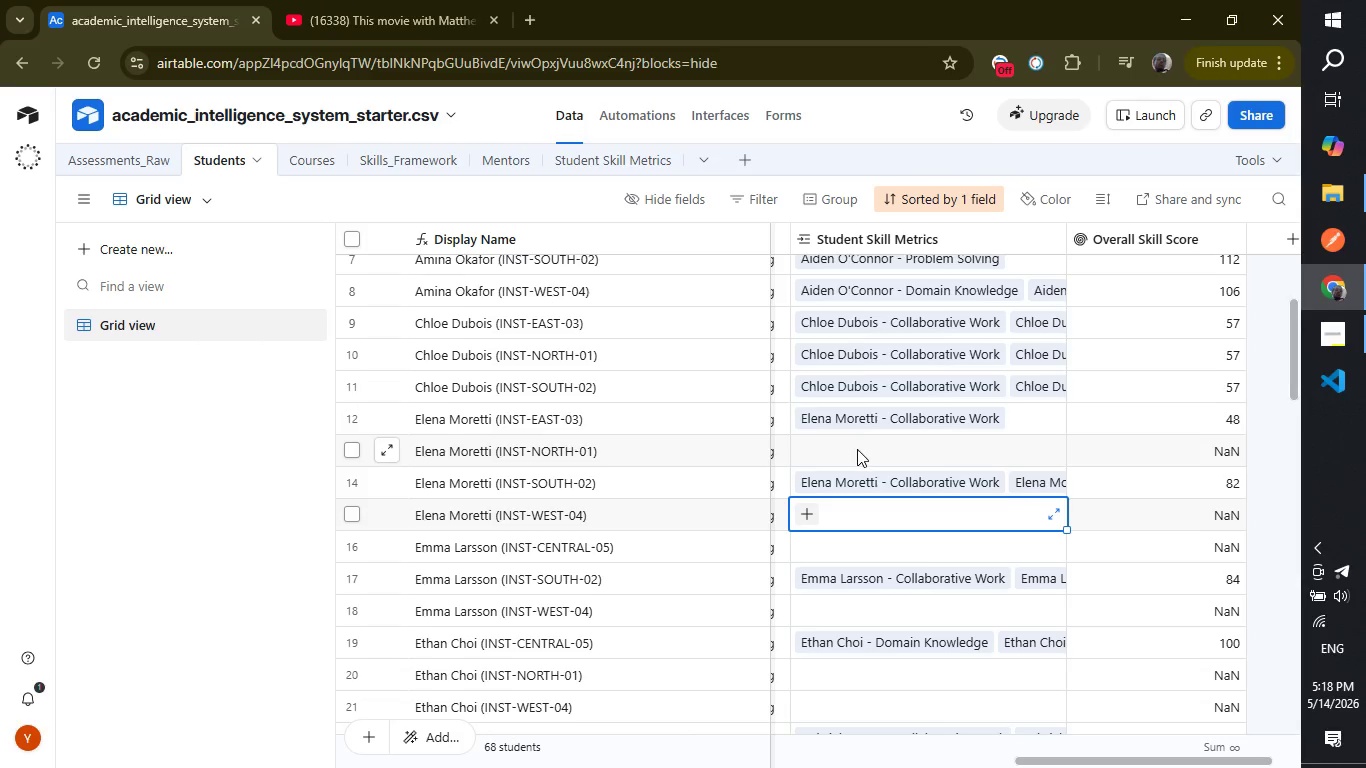 
left_click([857, 449])
 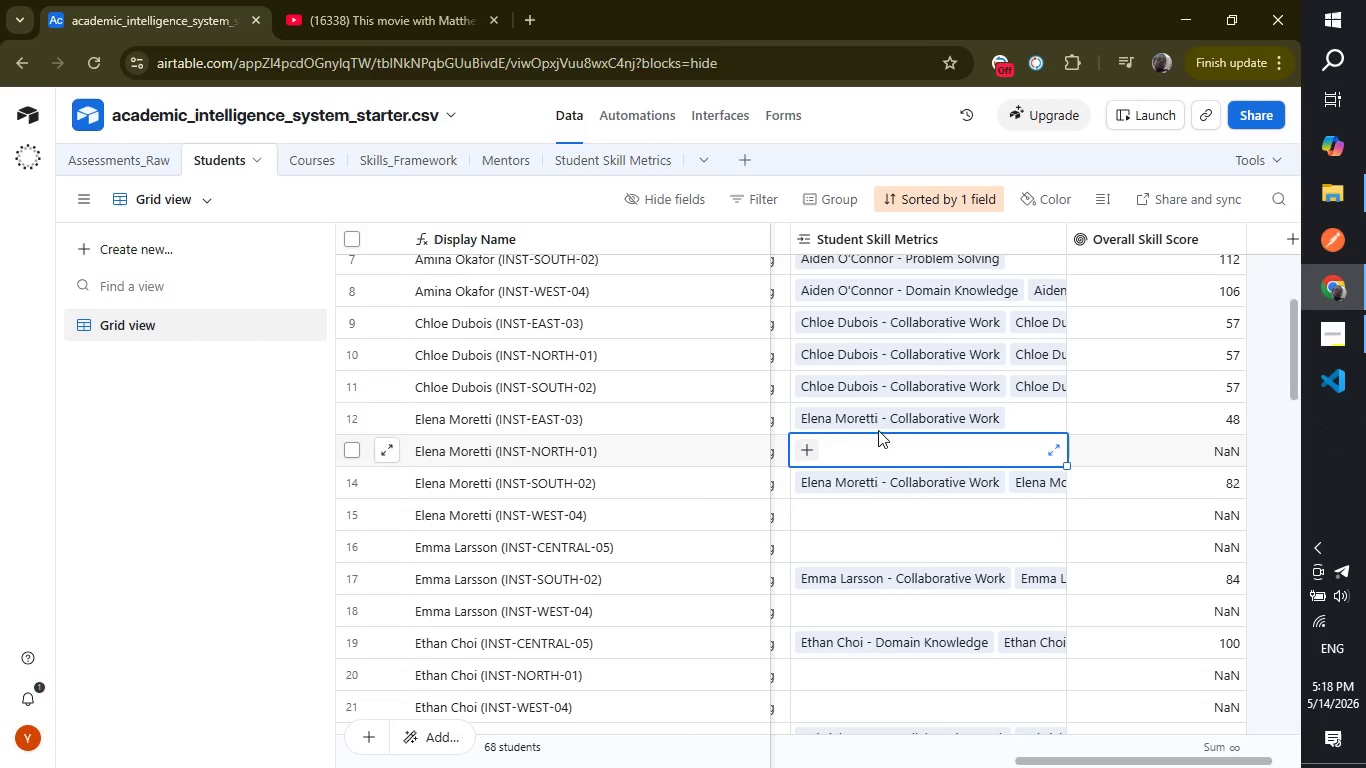 
left_click([896, 409])
 